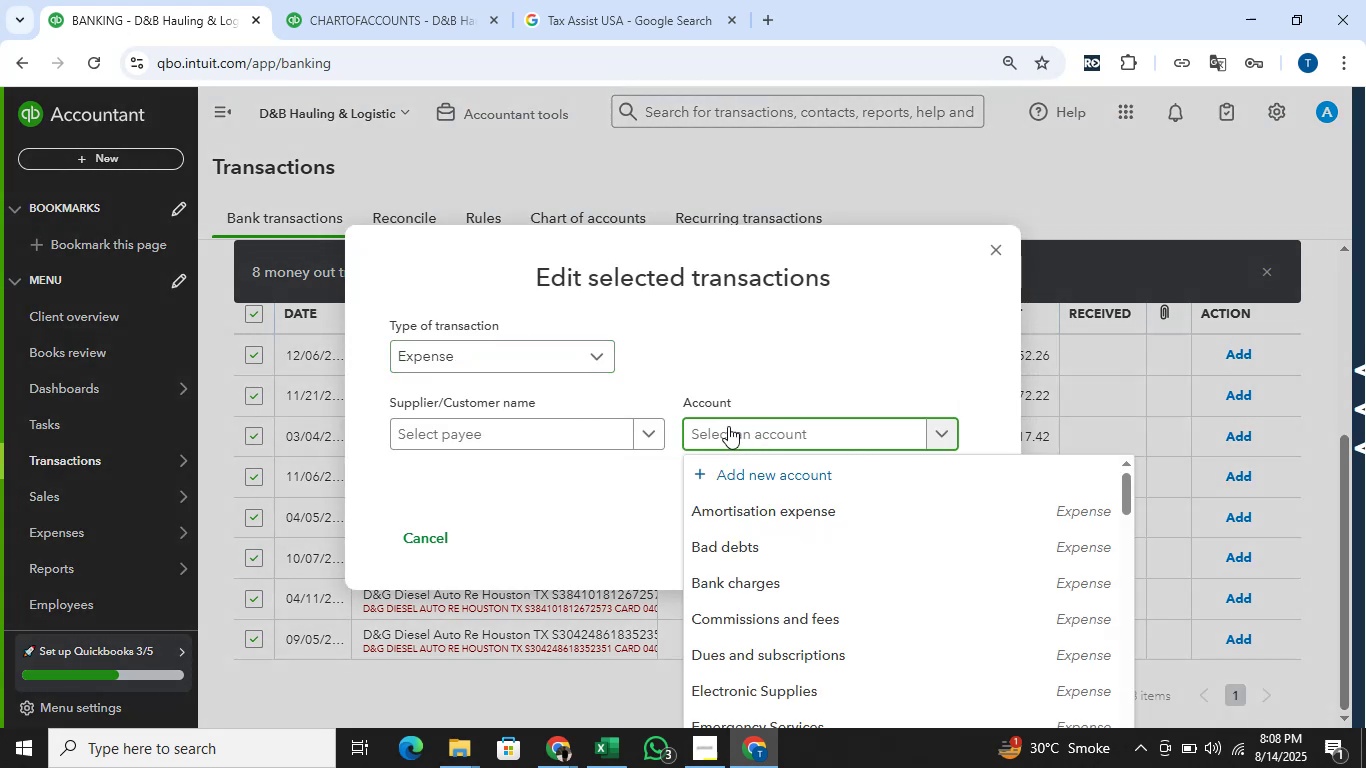 
type(repair)
 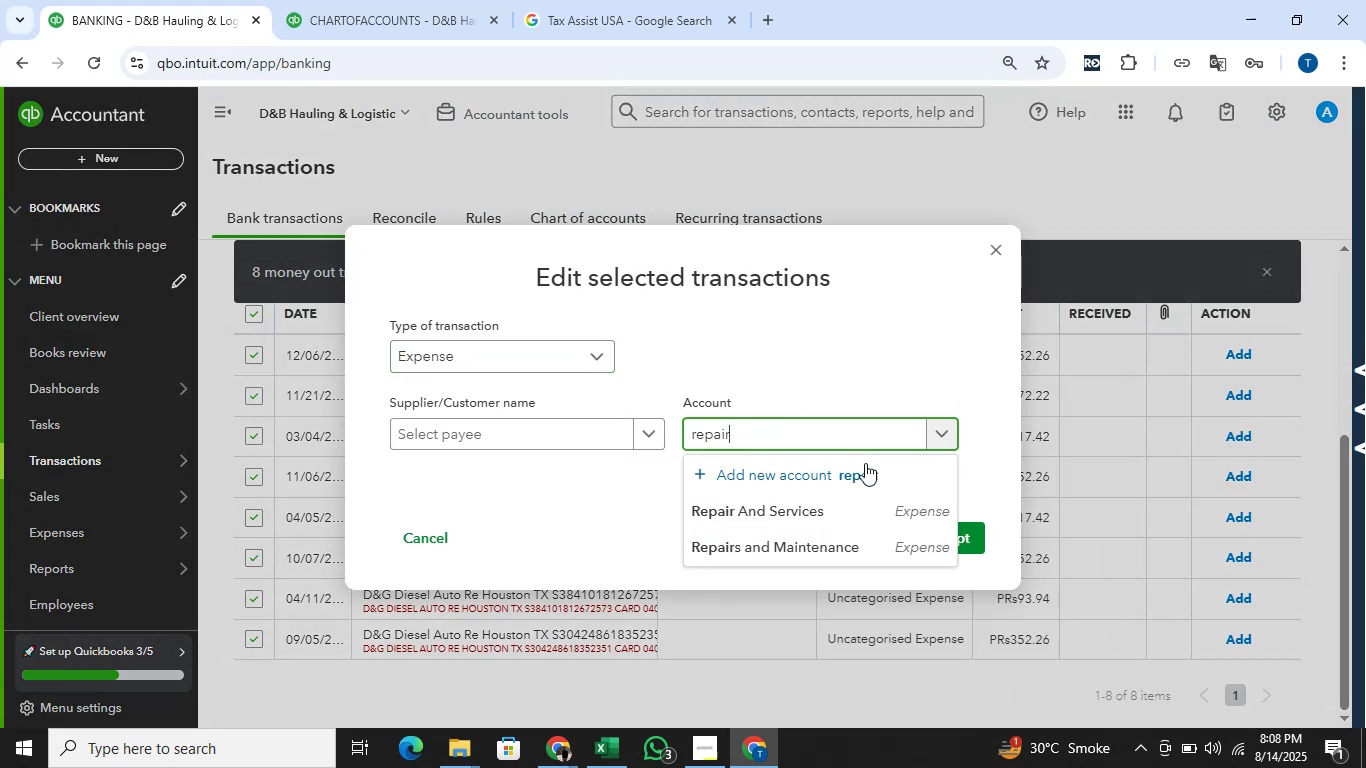 
left_click([861, 503])
 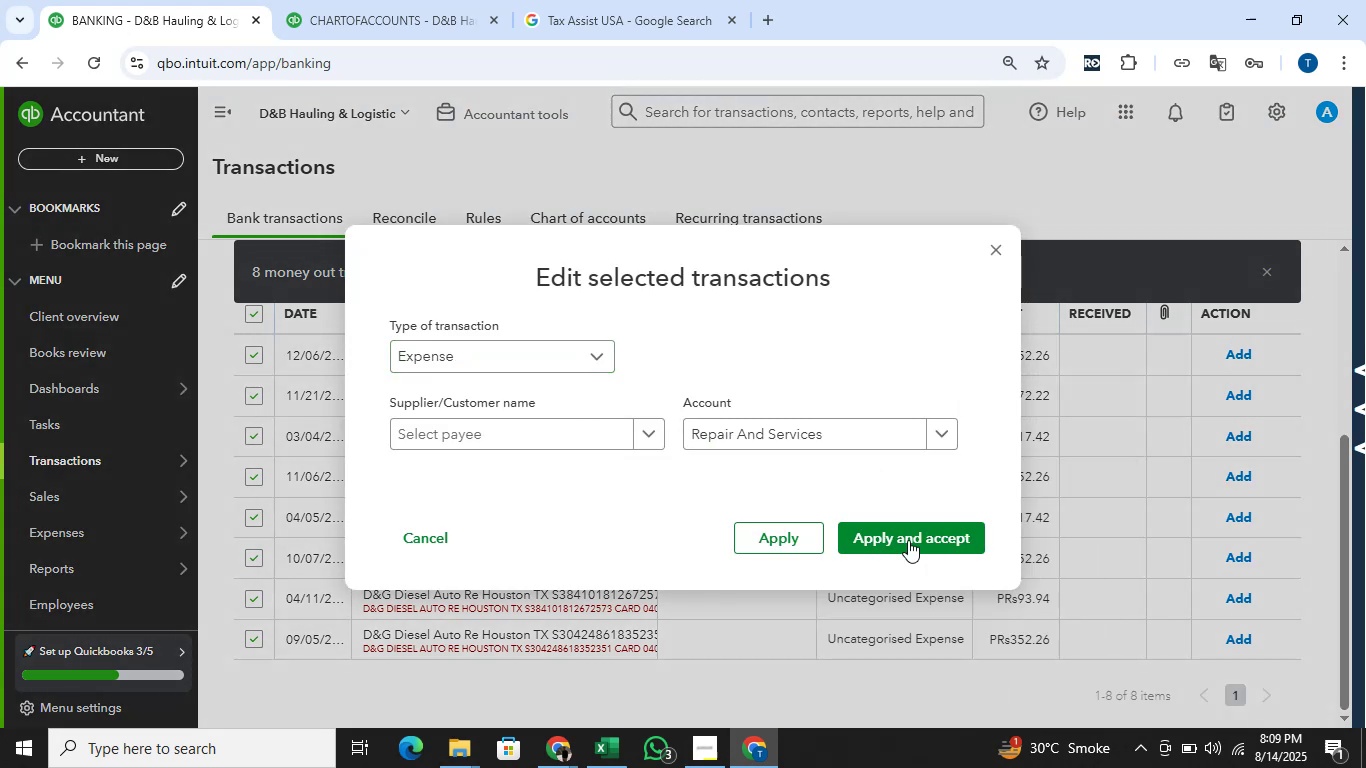 
left_click([919, 503])
 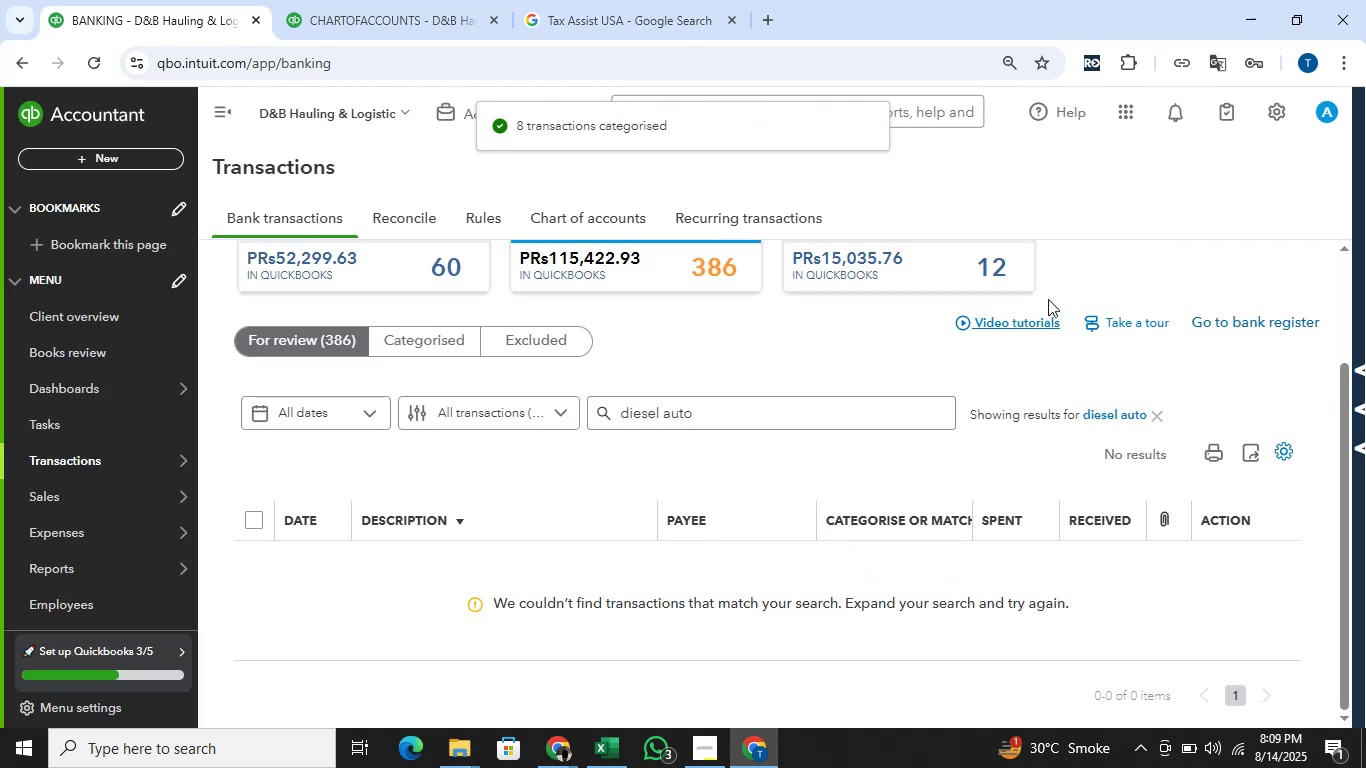 
wait(5.02)
 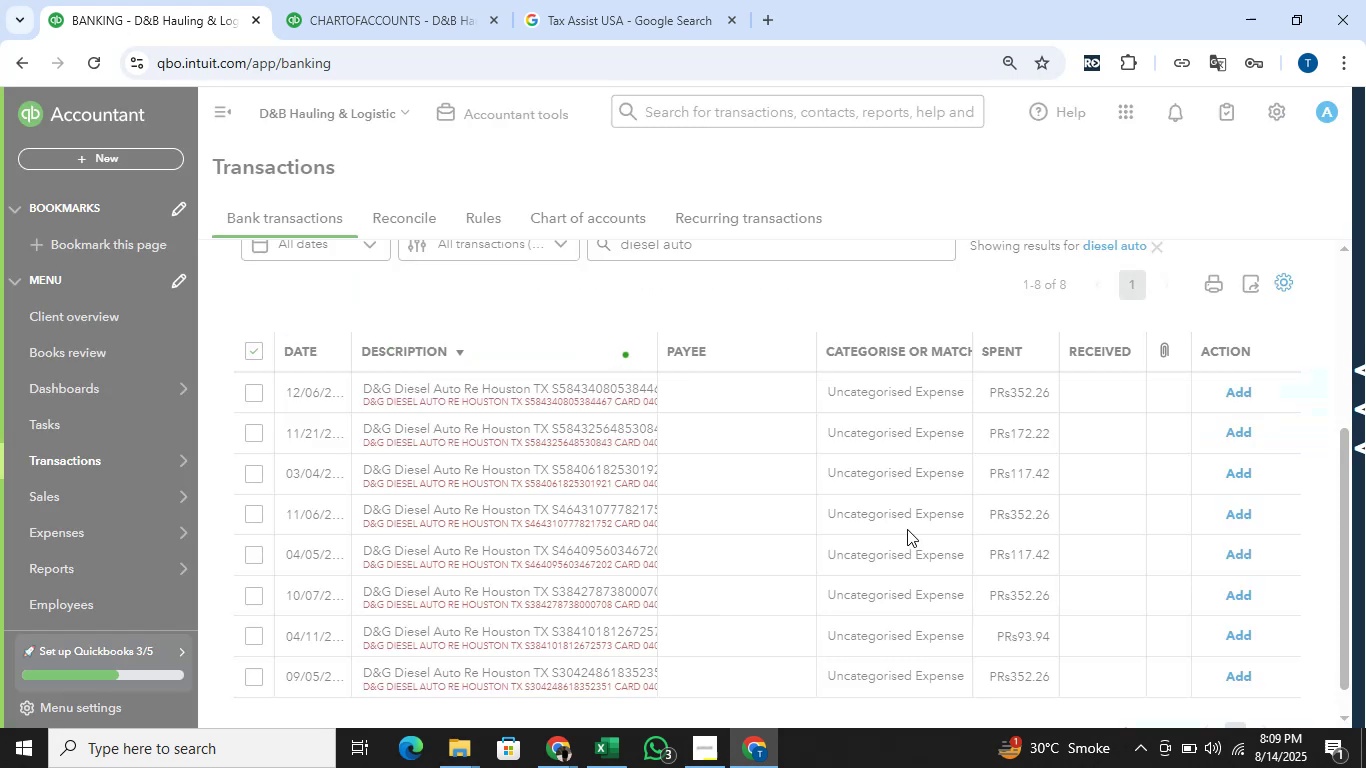 
left_click([1154, 416])
 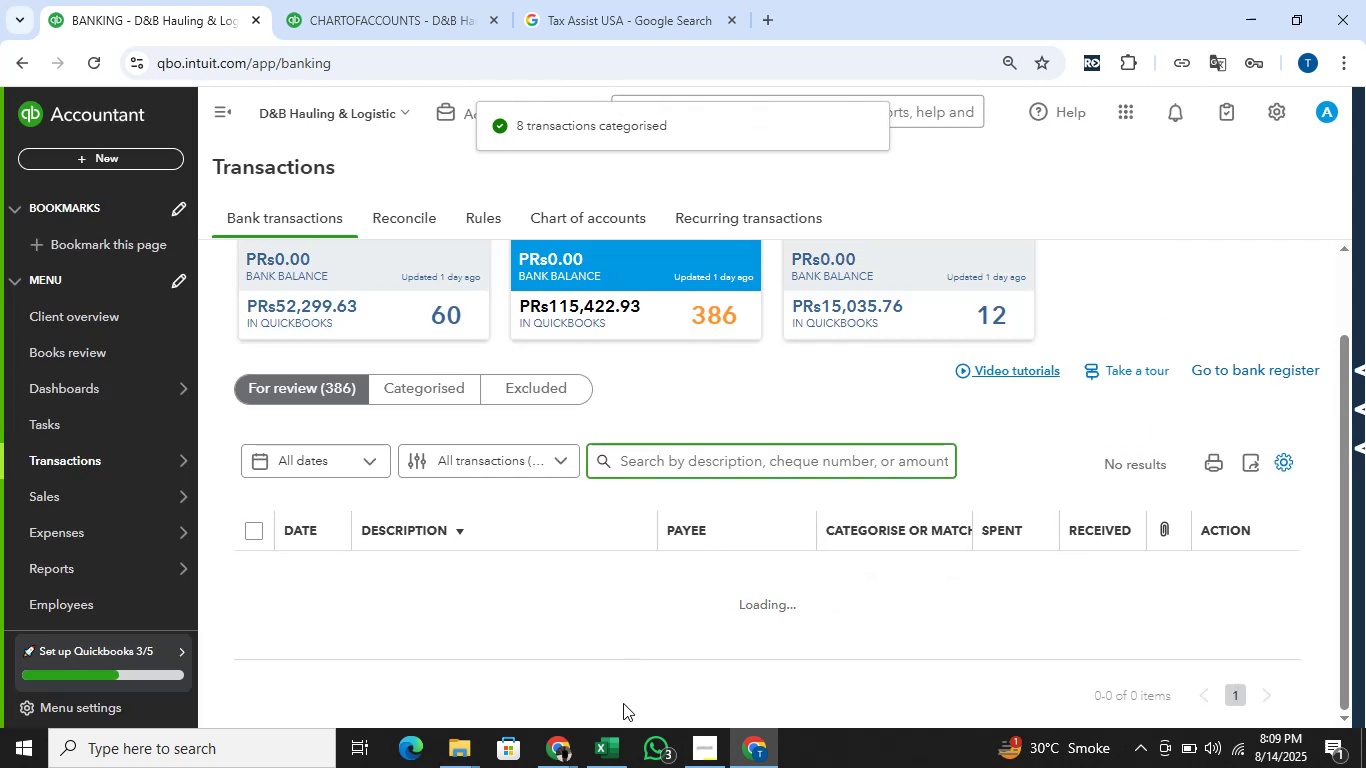 
left_click([615, 742])
 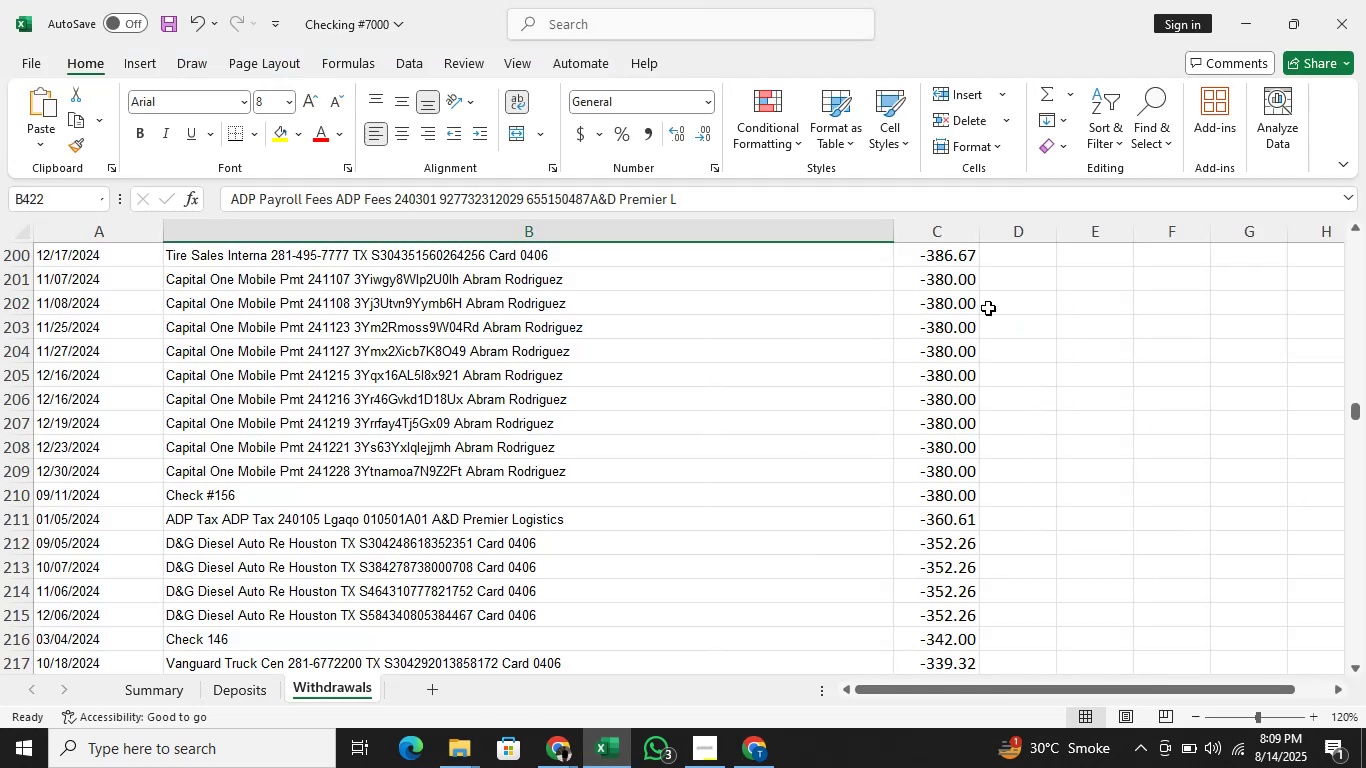 
scroll: coordinate [947, 307], scroll_direction: down, amount: 5.0
 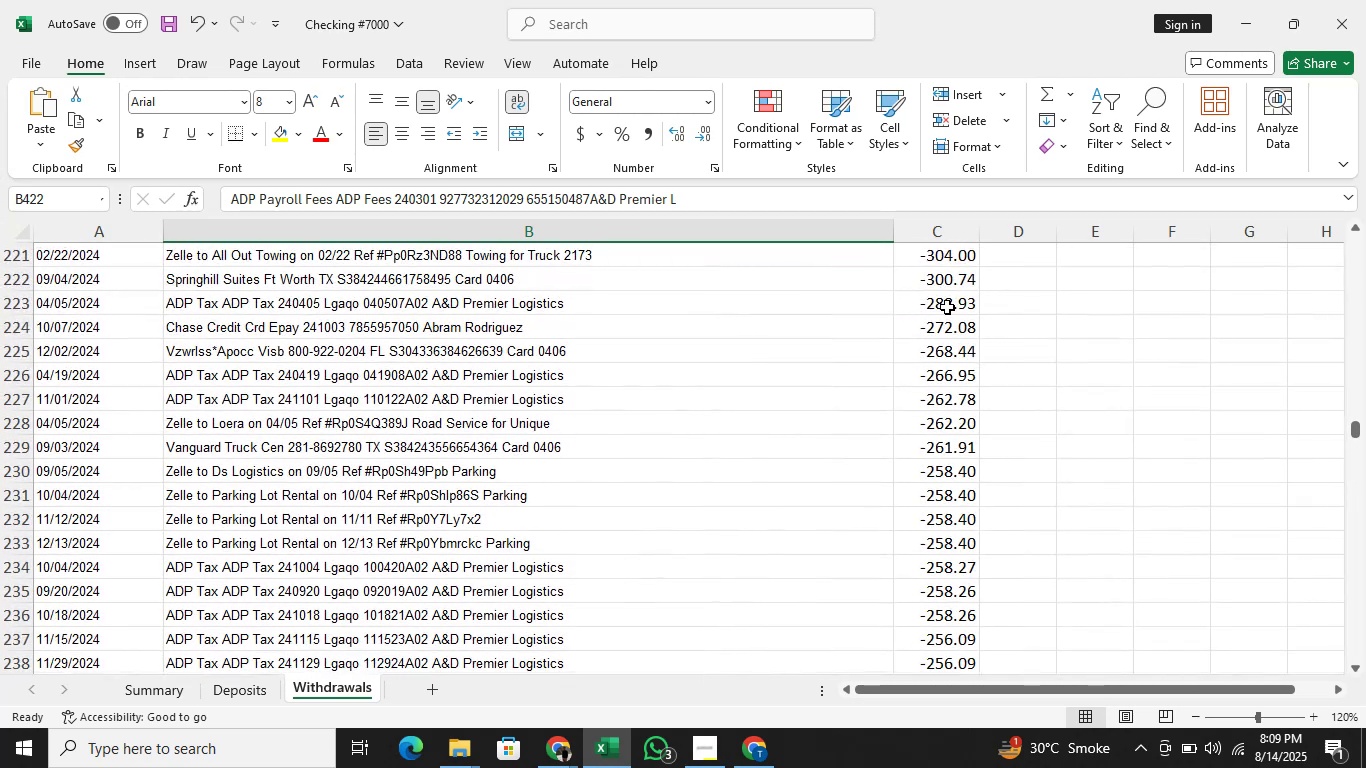 
scroll: coordinate [936, 305], scroll_direction: down, amount: 7.0
 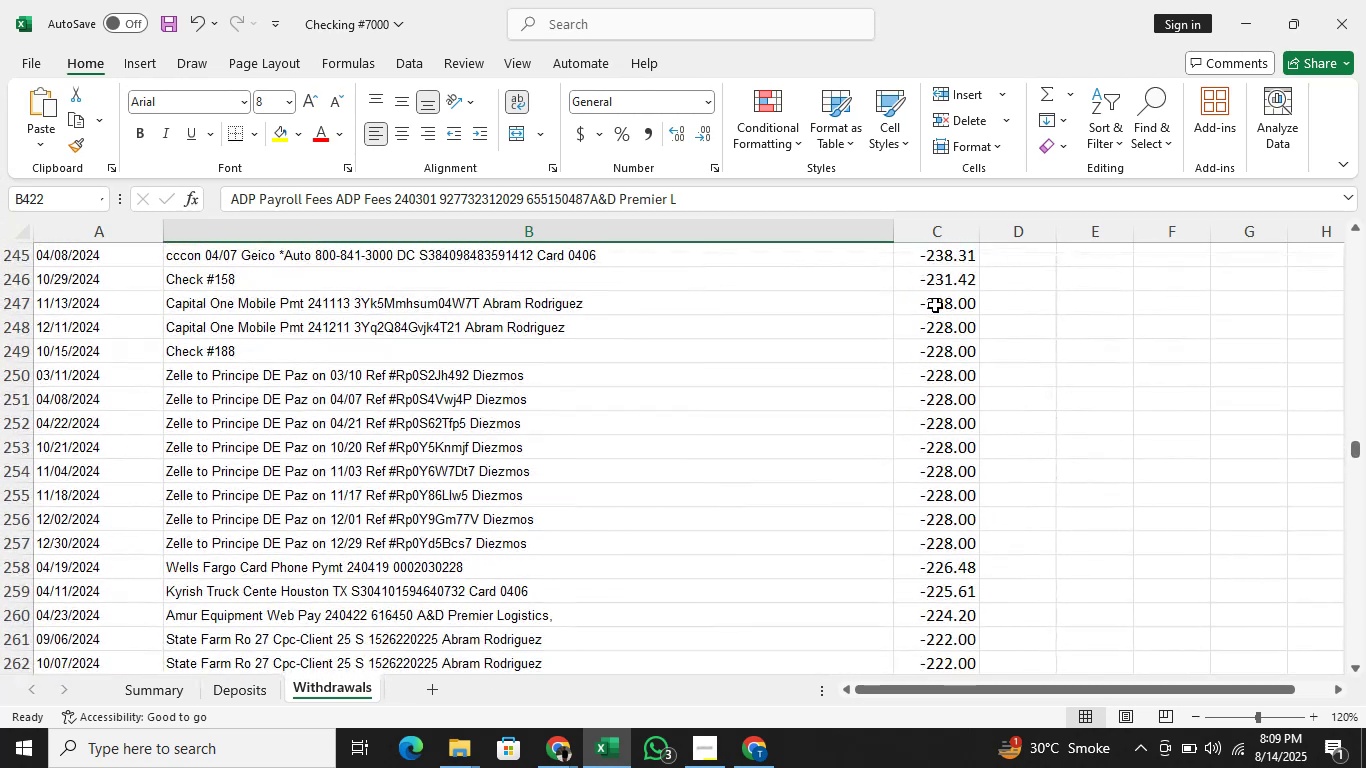 
scroll: coordinate [733, 340], scroll_direction: down, amount: 5.0
 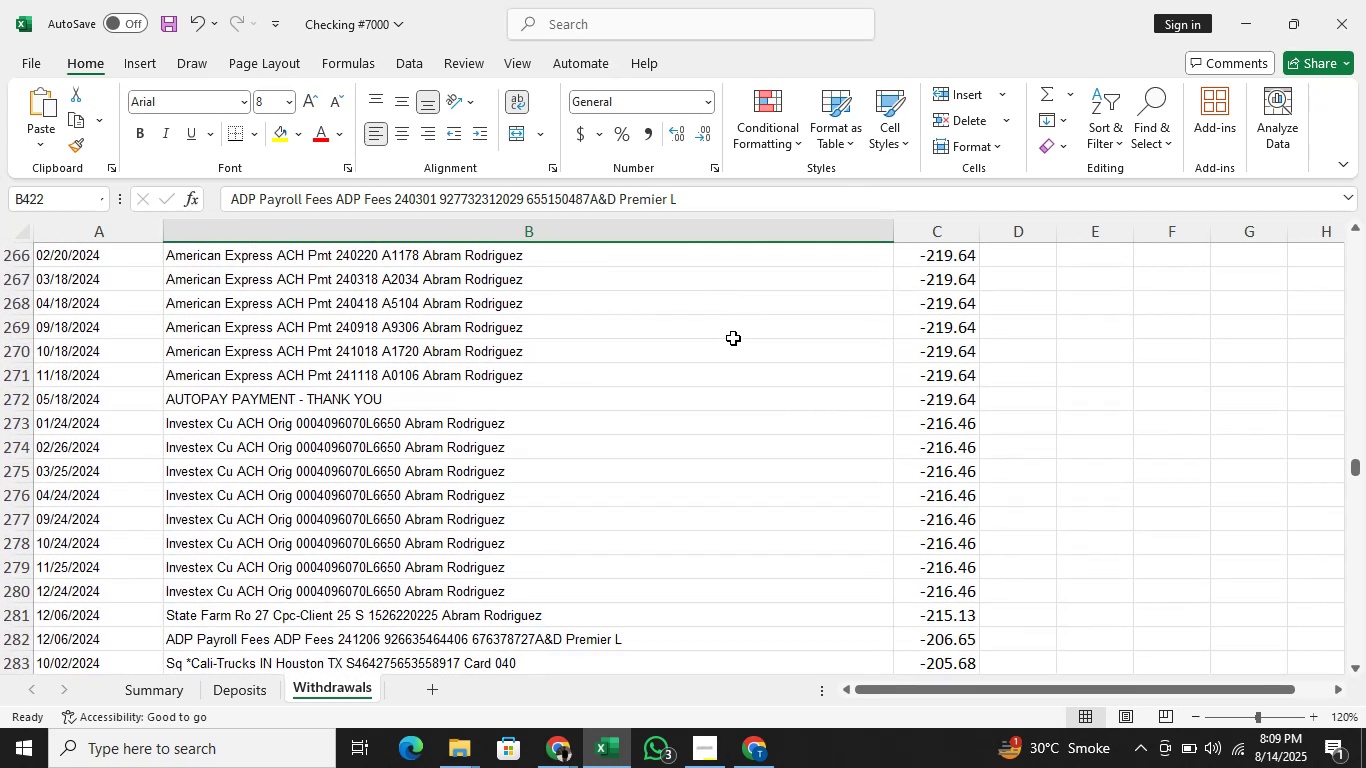 
scroll: coordinate [733, 338], scroll_direction: down, amount: 1.0
 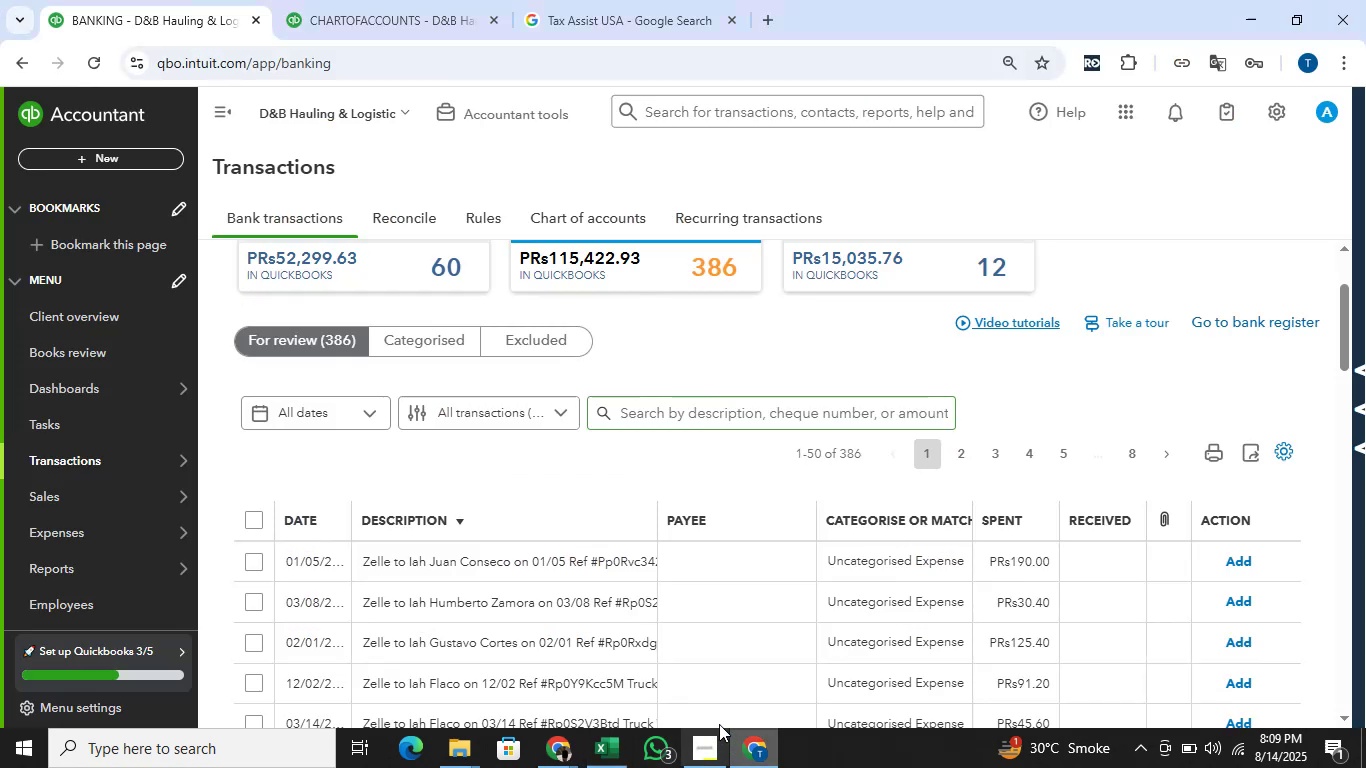 
wait(6.75)
 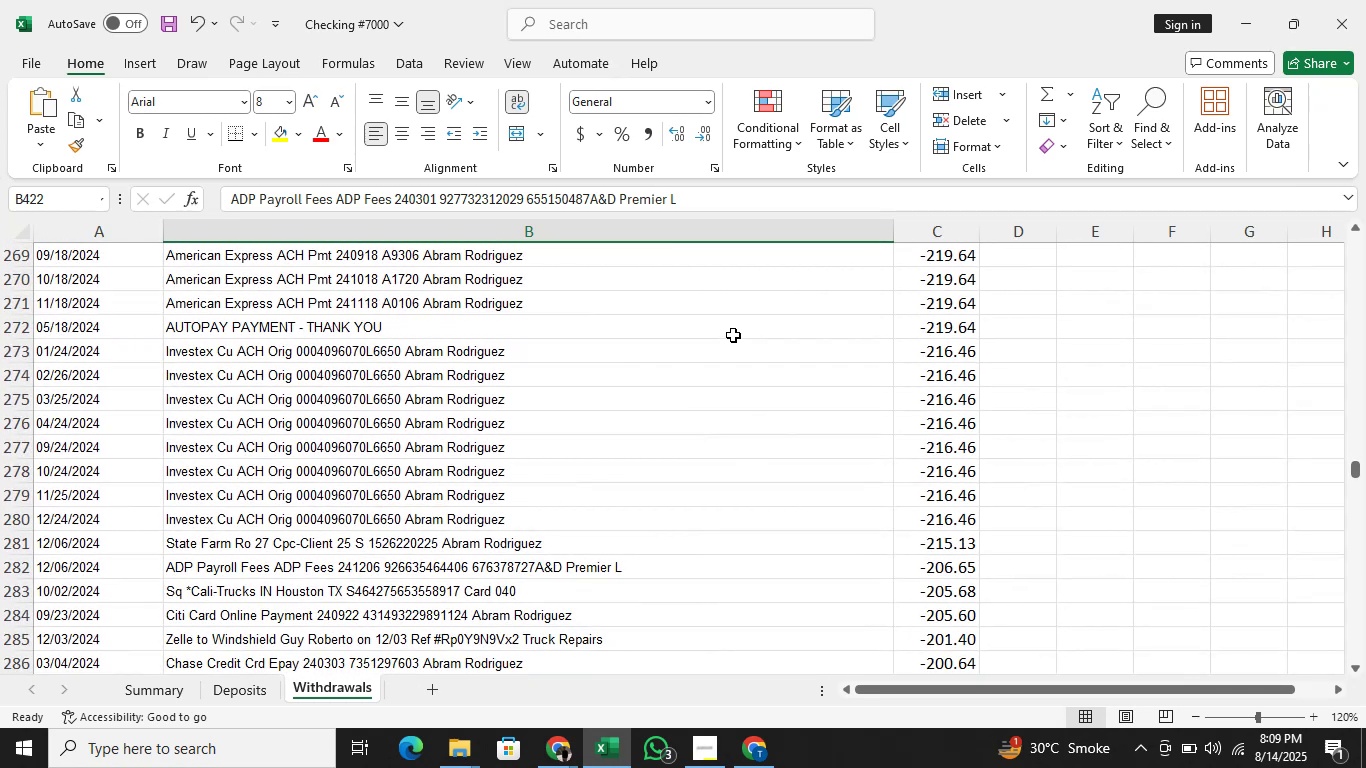 
left_click([568, 0])
 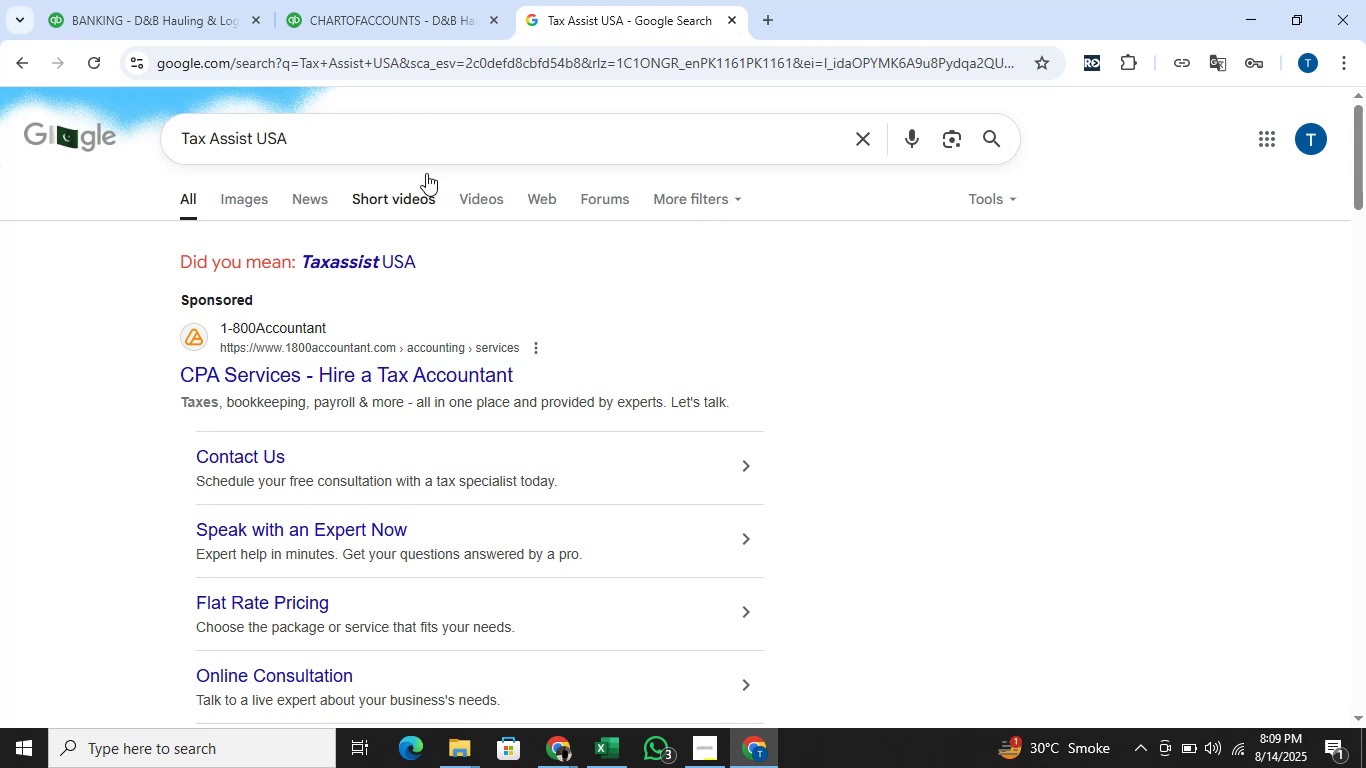 
left_click([436, 155])
 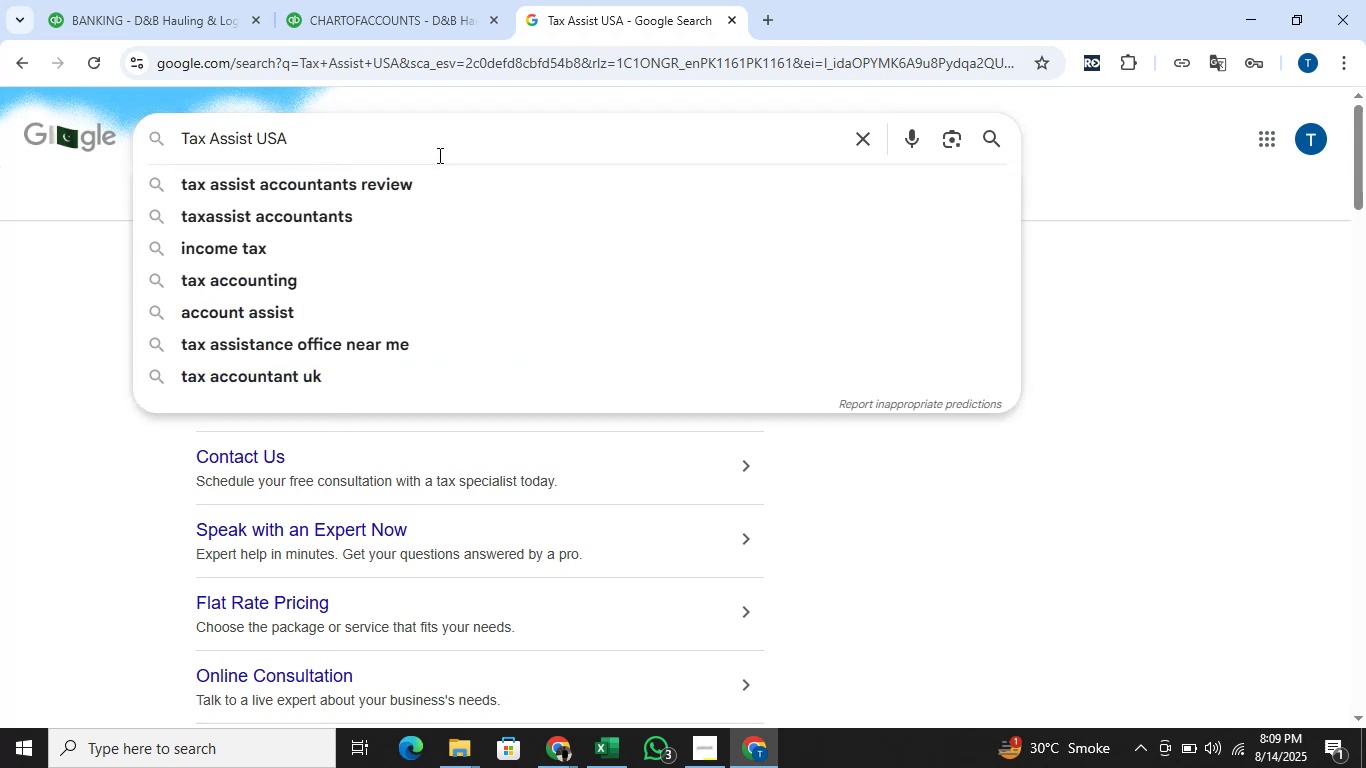 
hold_key(key=Backspace, duration=1.18)
 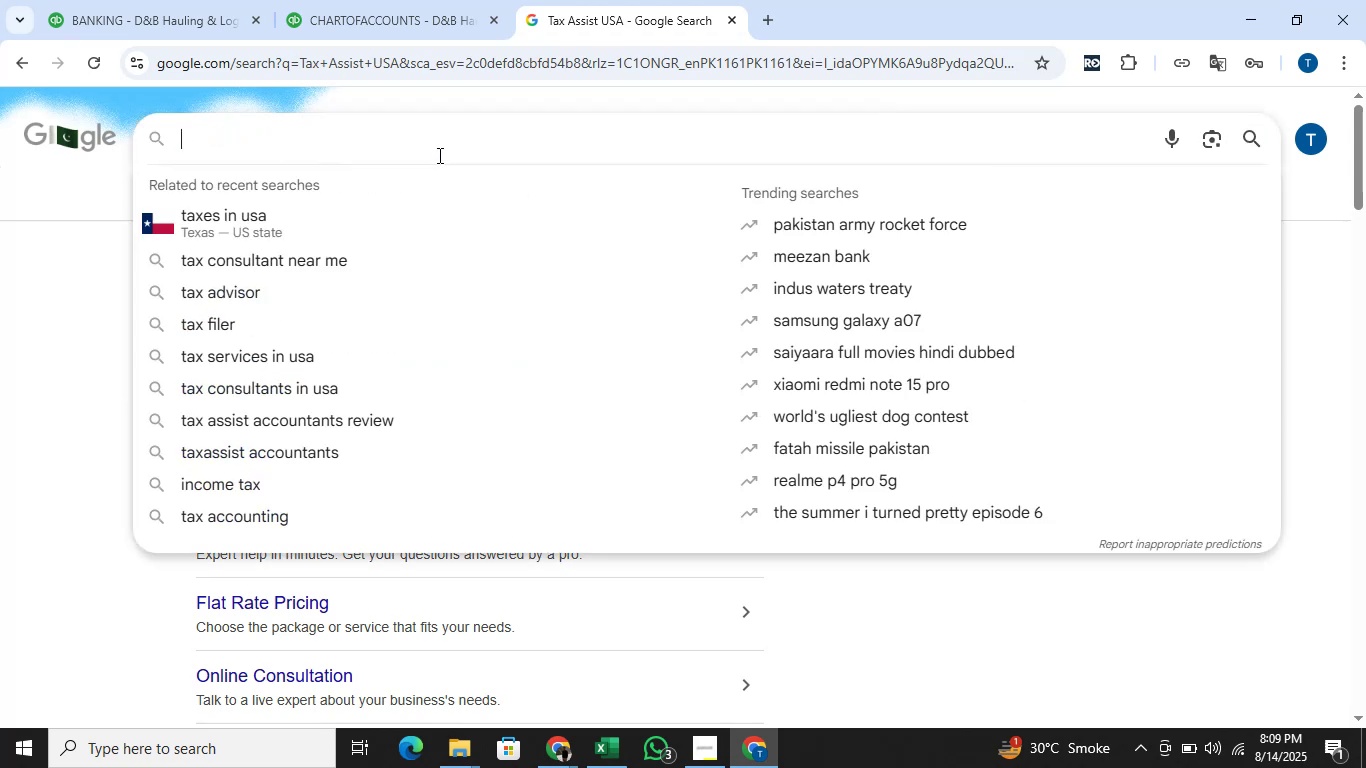 
type(investex)
 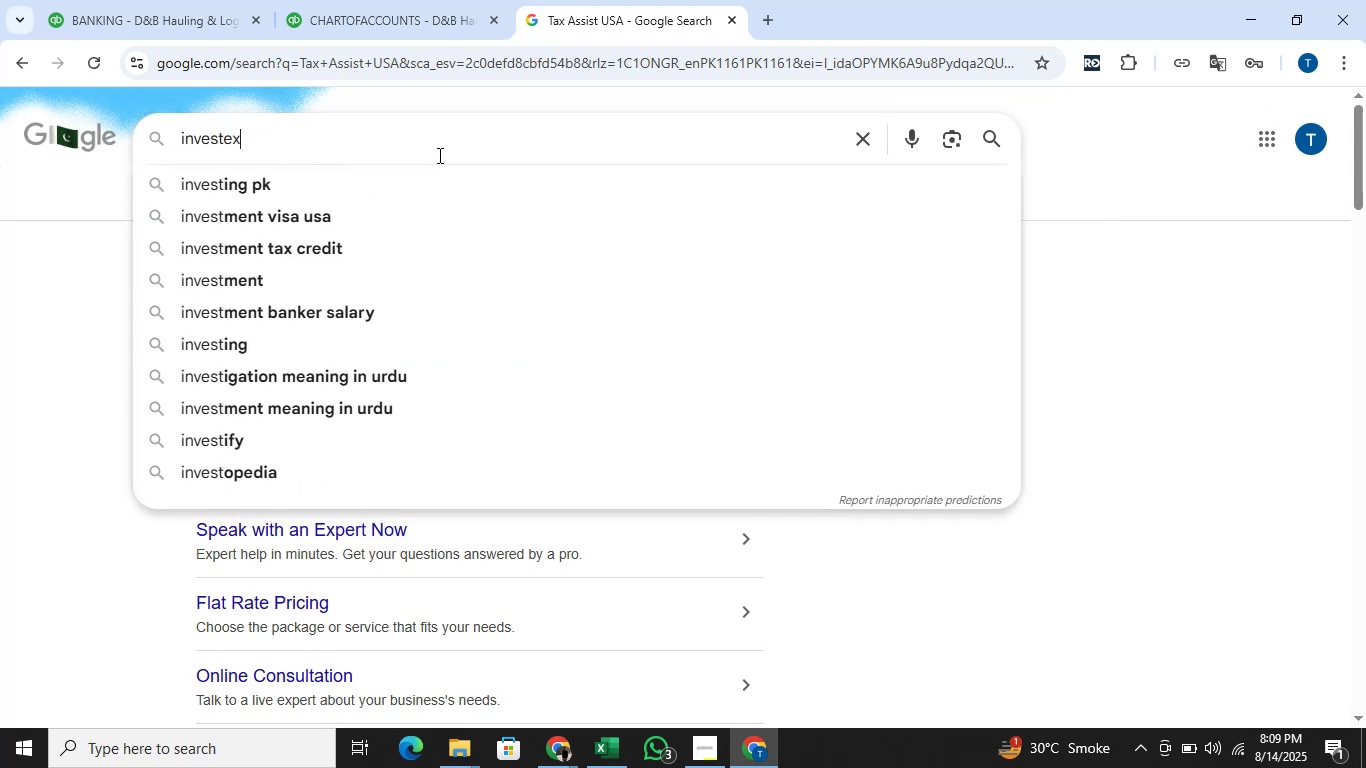 
key(Enter)
 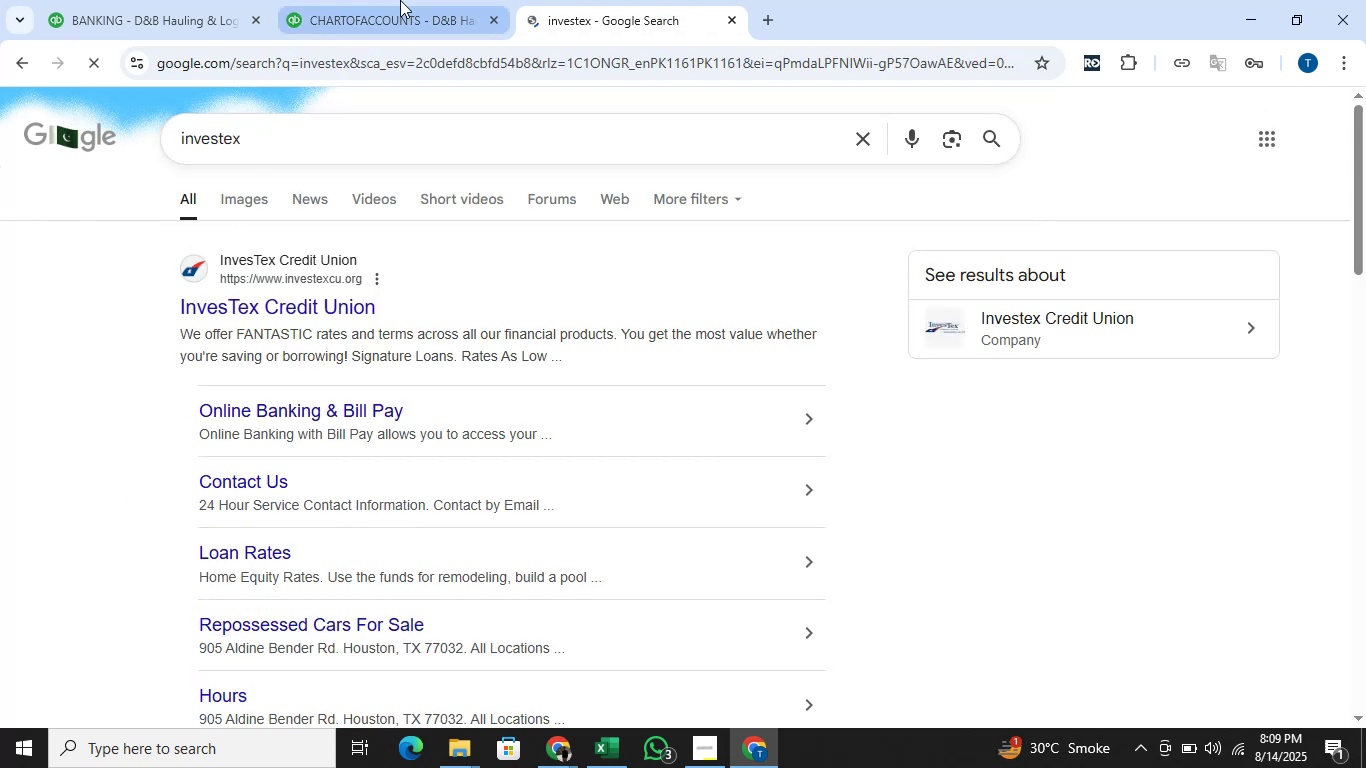 
mouse_move([418, 4])
 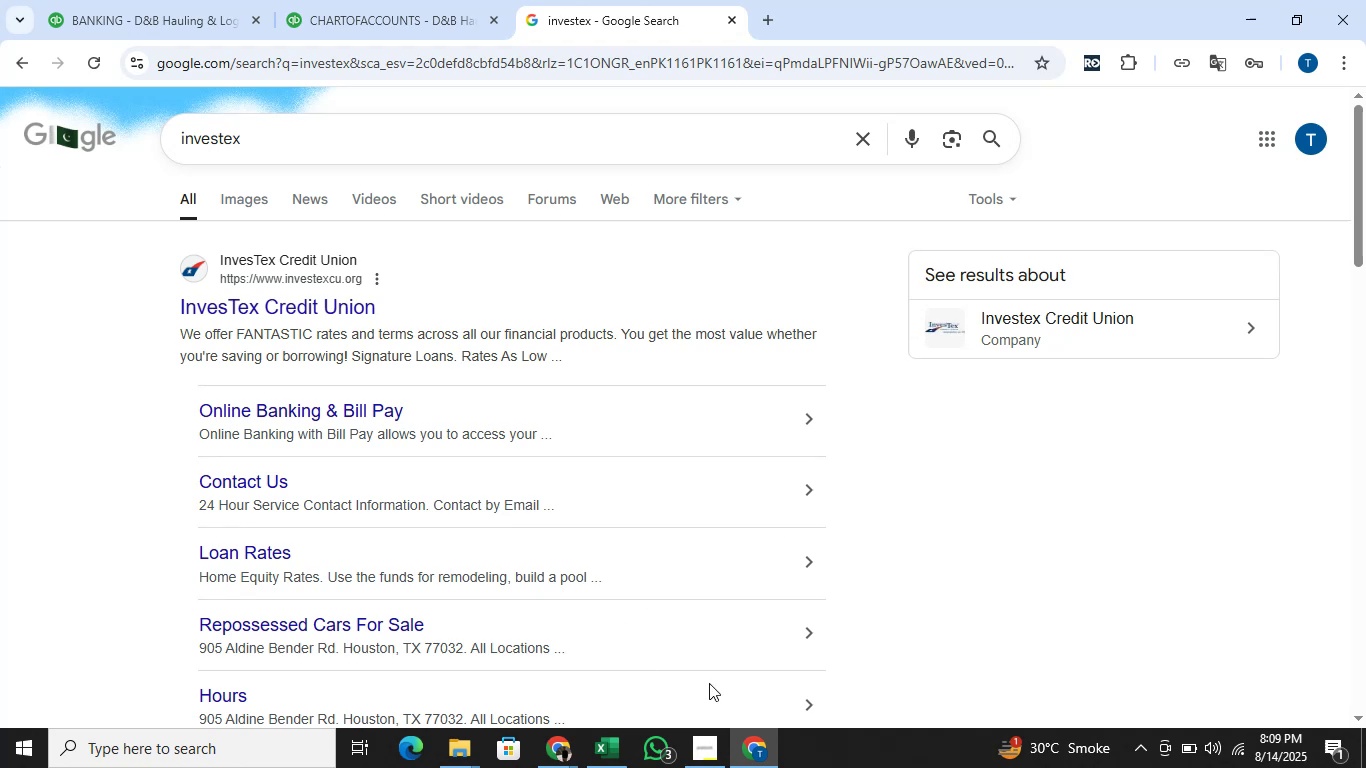 
left_click([183, 0])
 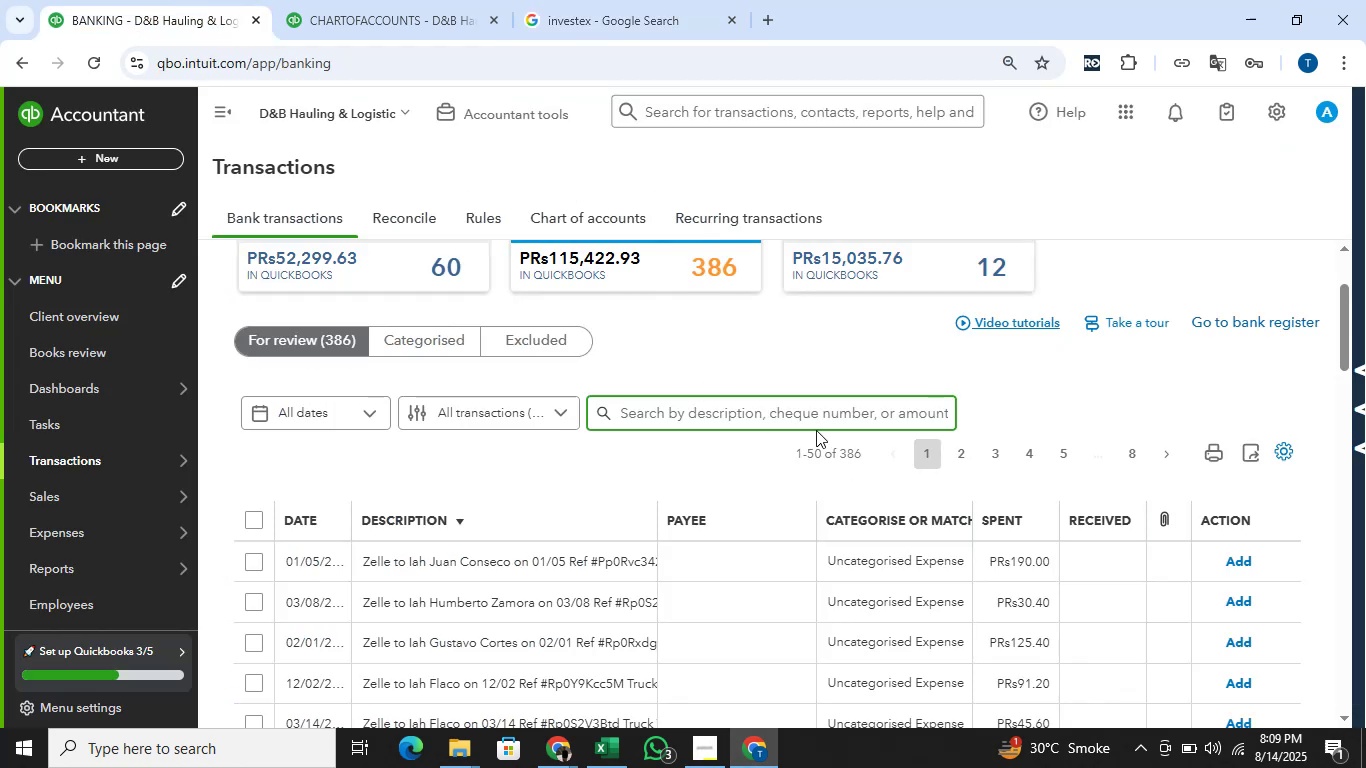 
left_click([811, 414])
 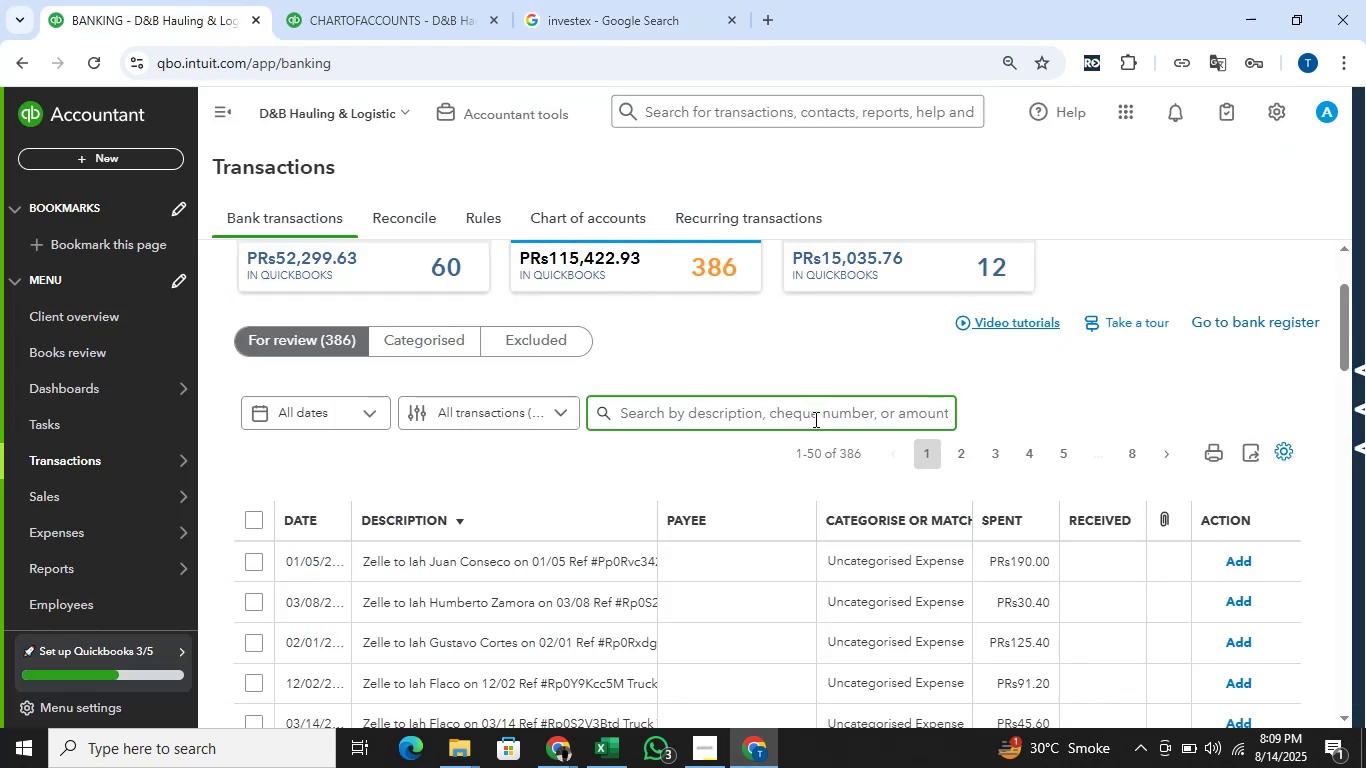 
type(investex)
 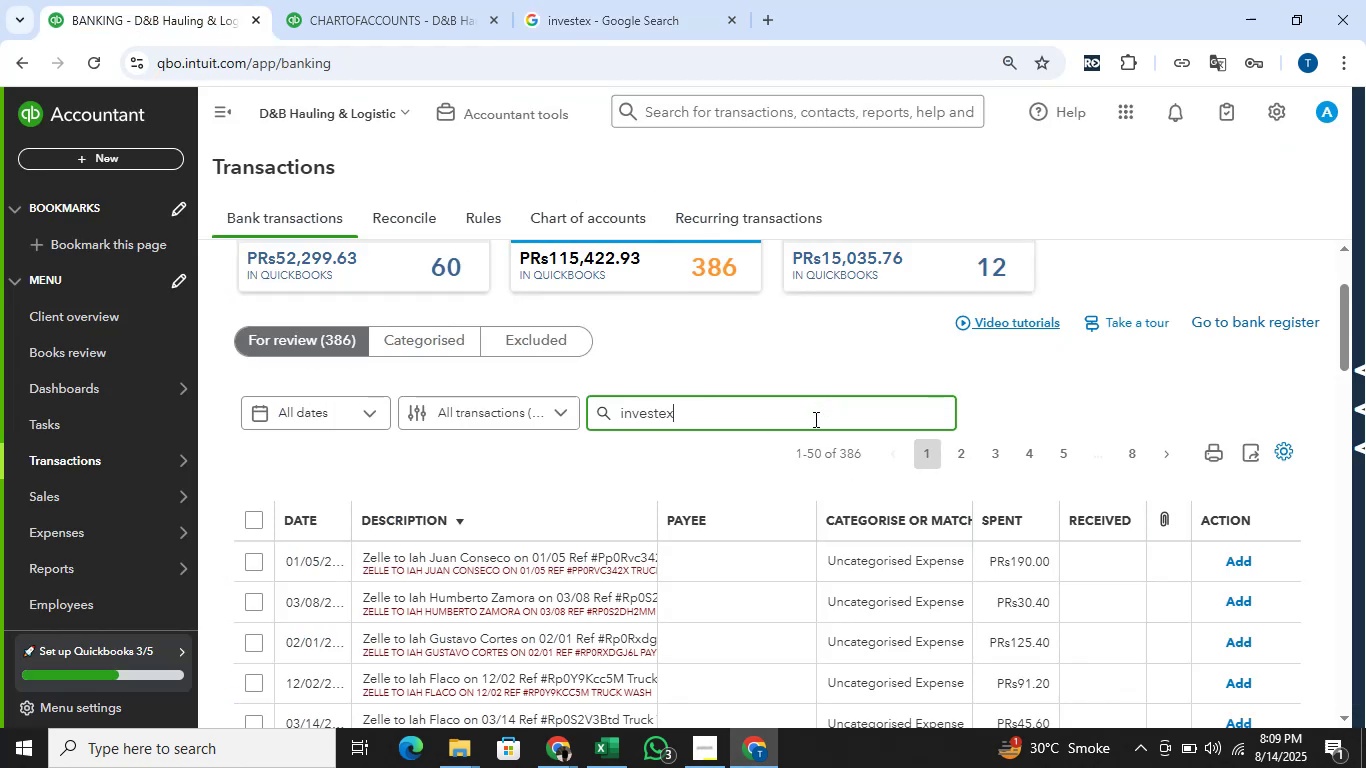 
key(Enter)
 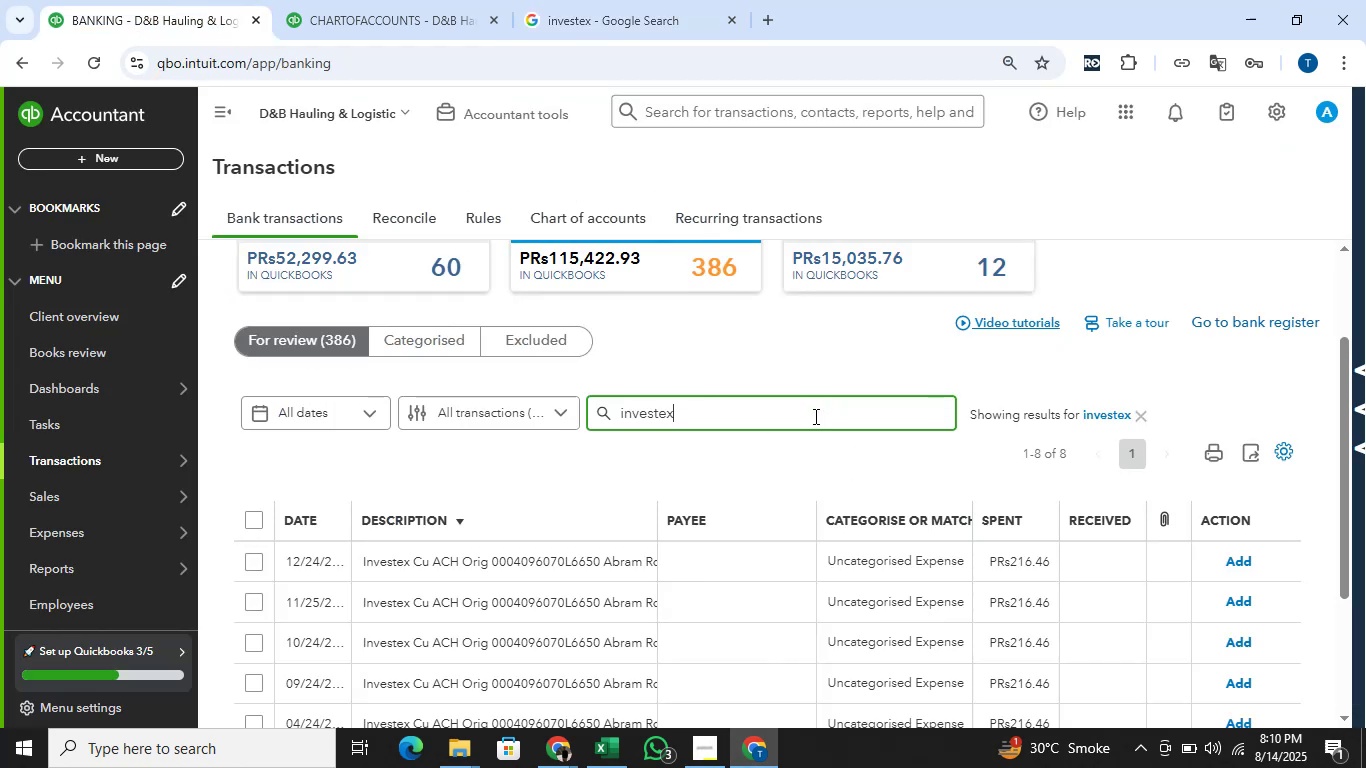 
scroll: coordinate [813, 410], scroll_direction: down, amount: 2.0
 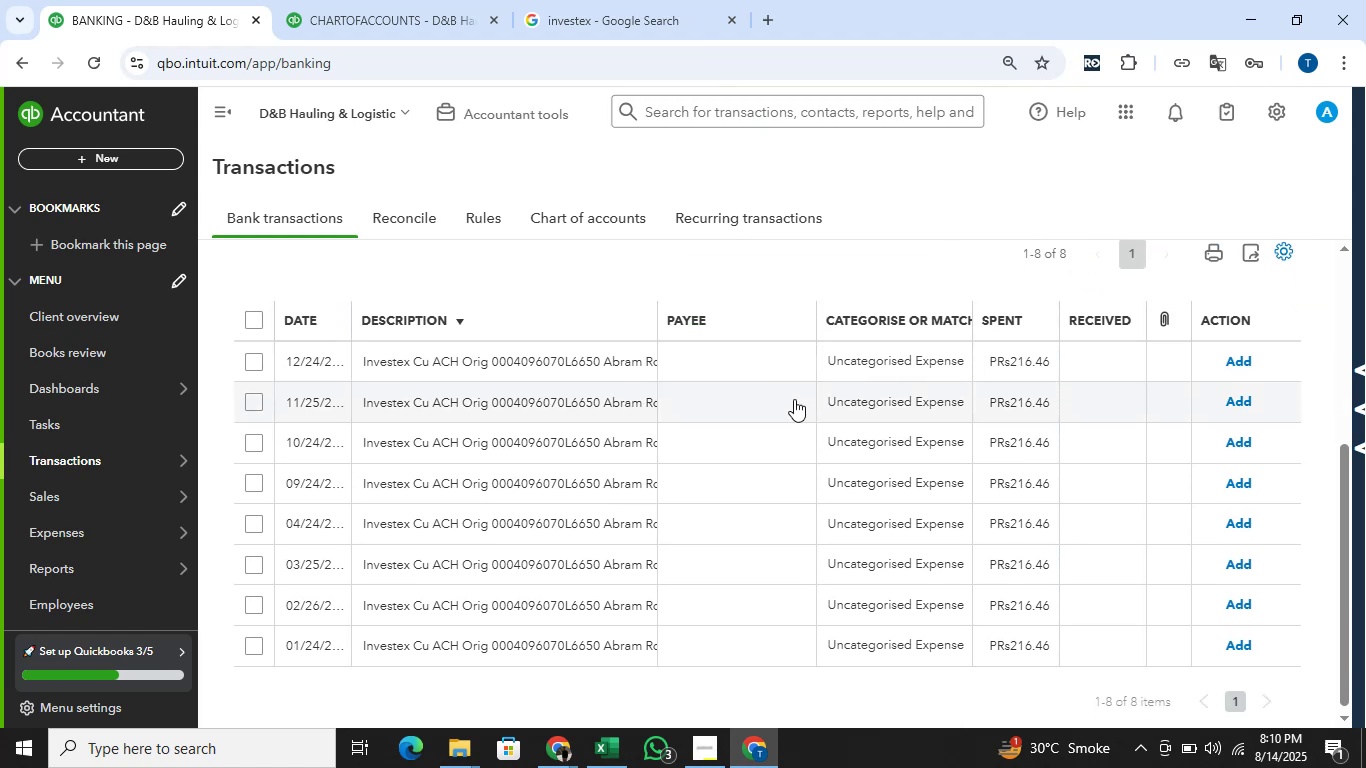 
left_click([651, 0])
 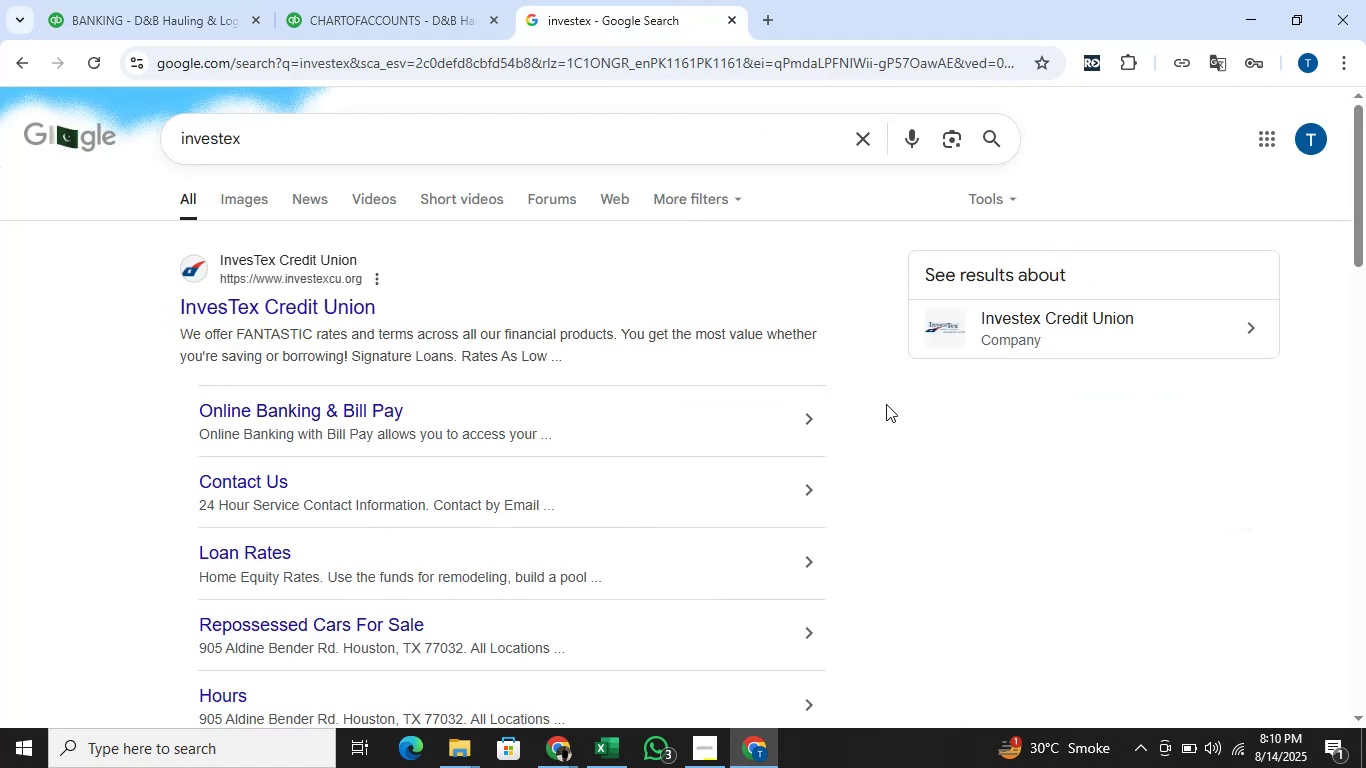 
left_click([233, 0])
 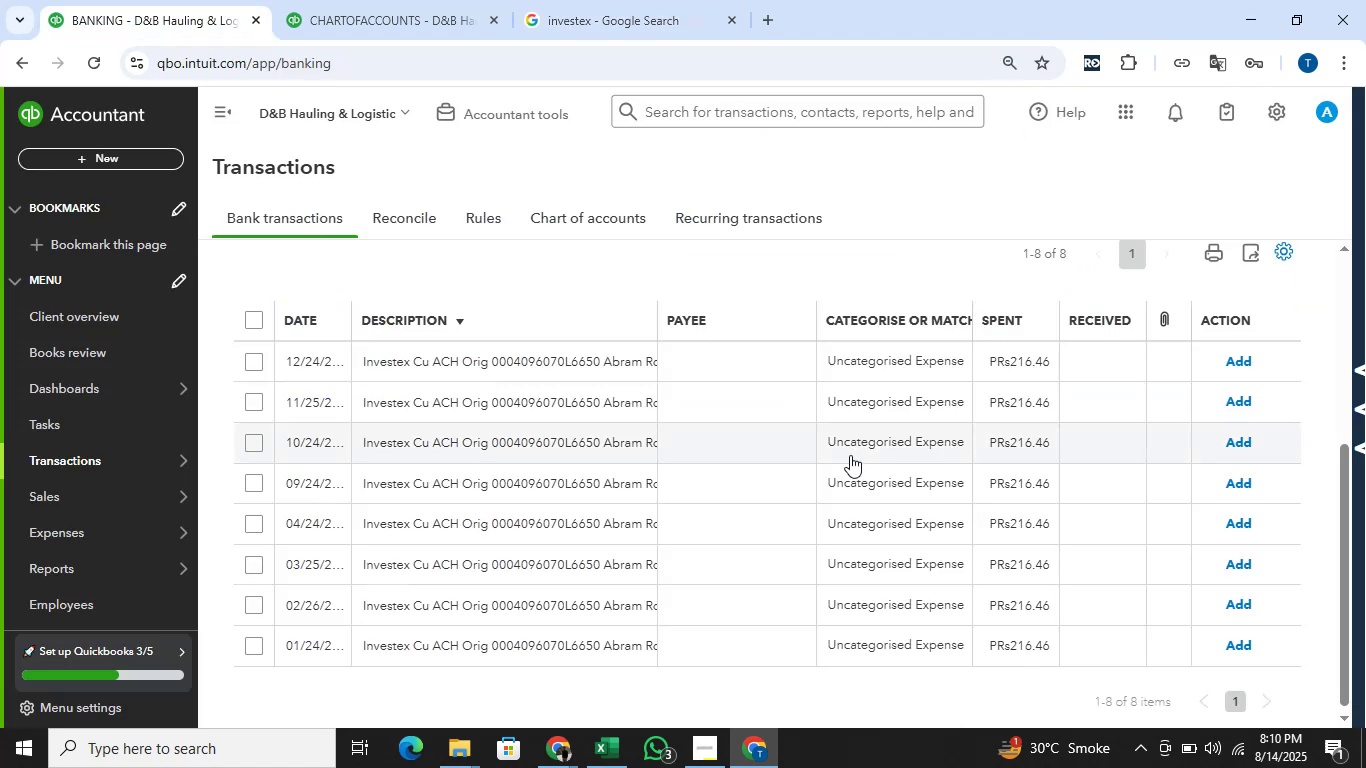 
mouse_move([729, 1])
 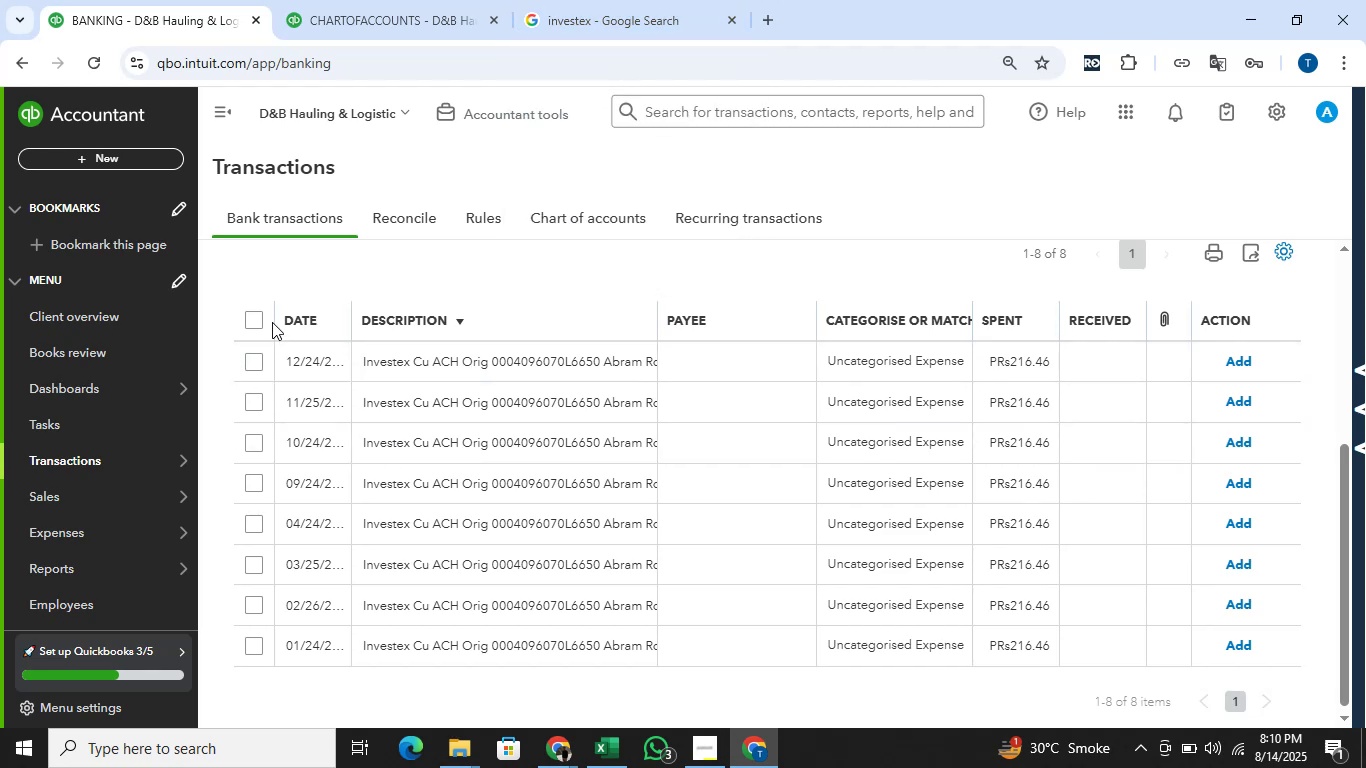 
left_click([256, 317])
 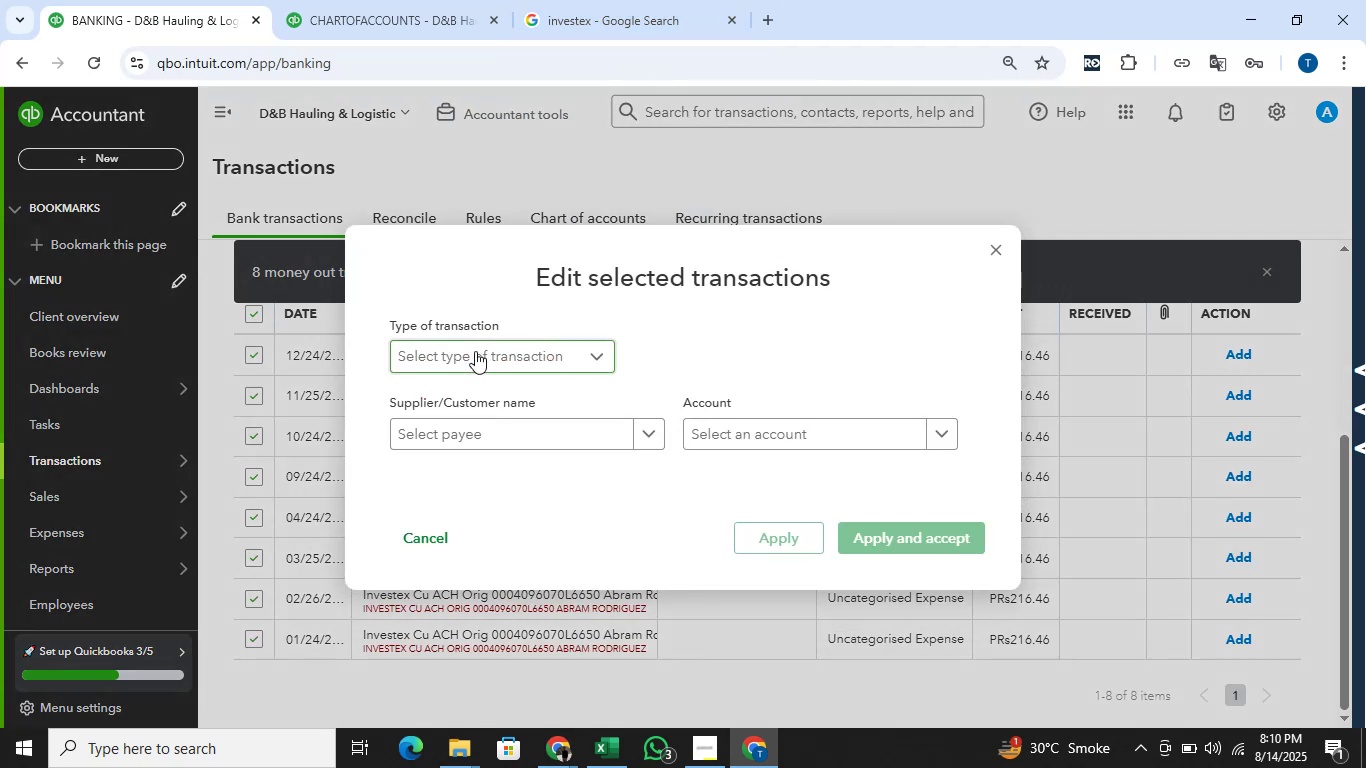 
left_click([475, 351])
 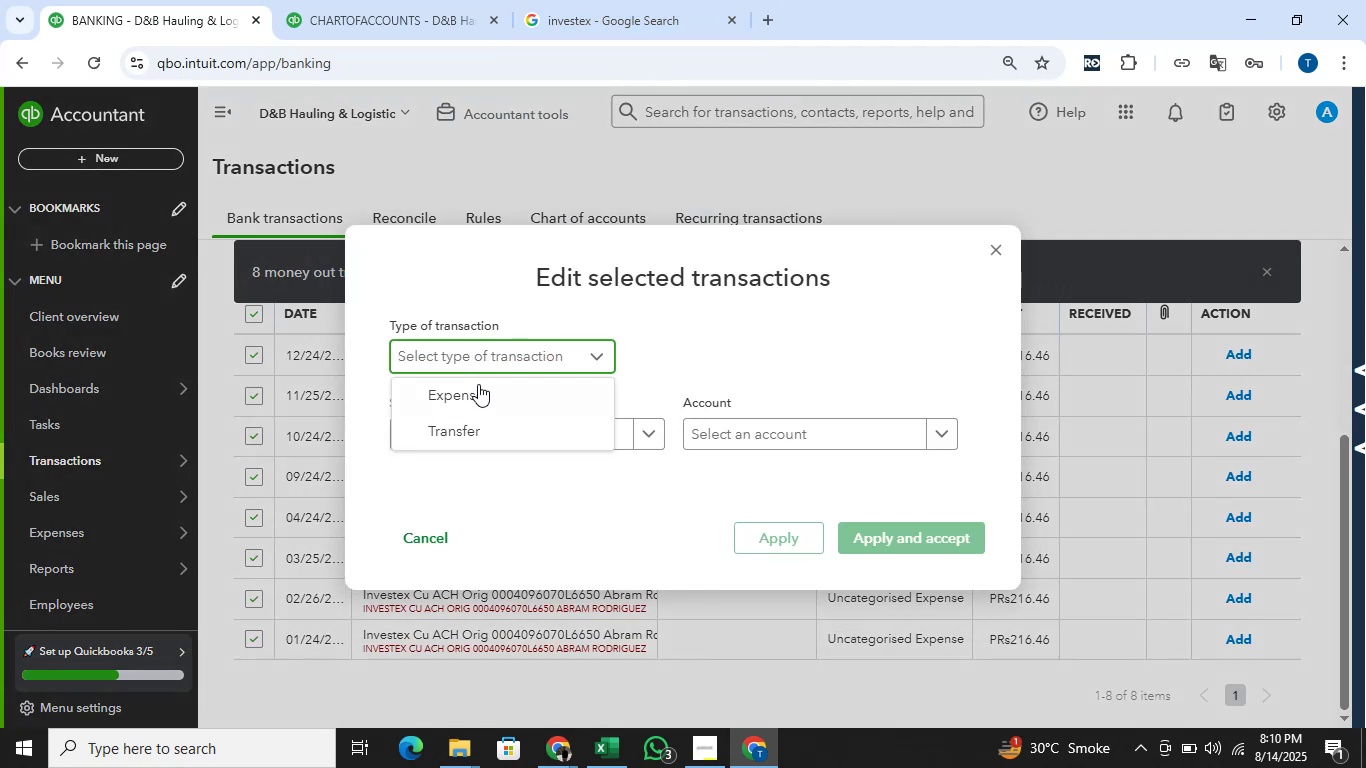 
left_click([478, 388])
 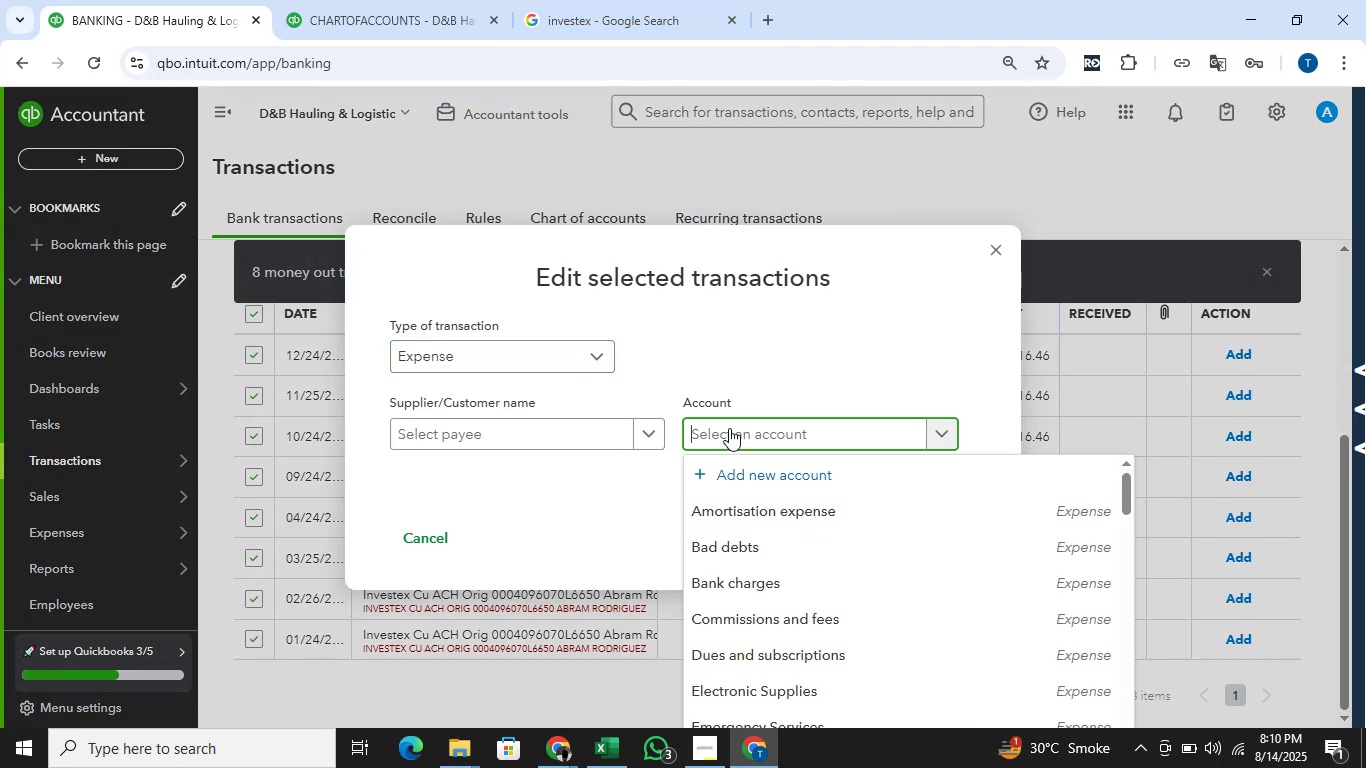 
type(dues)
 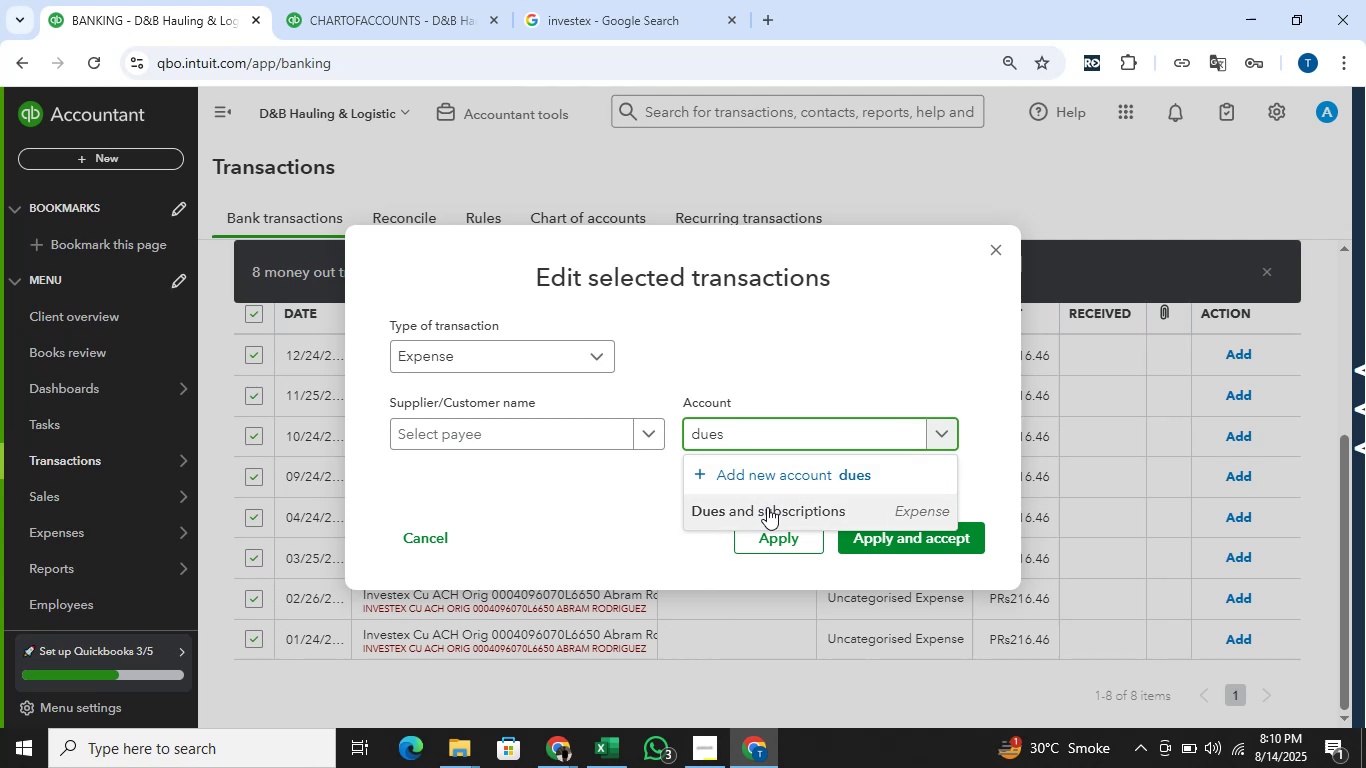 
left_click([943, 531])
 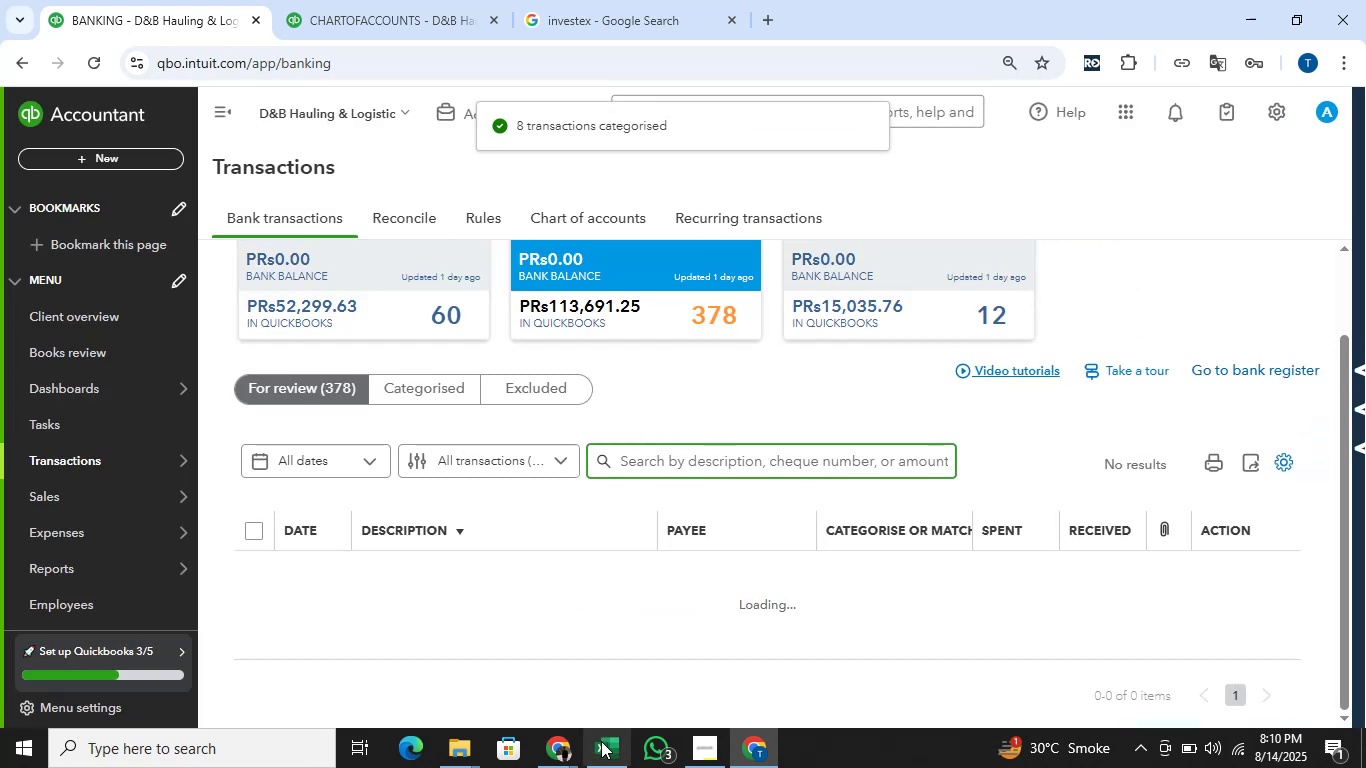 
wait(7.16)
 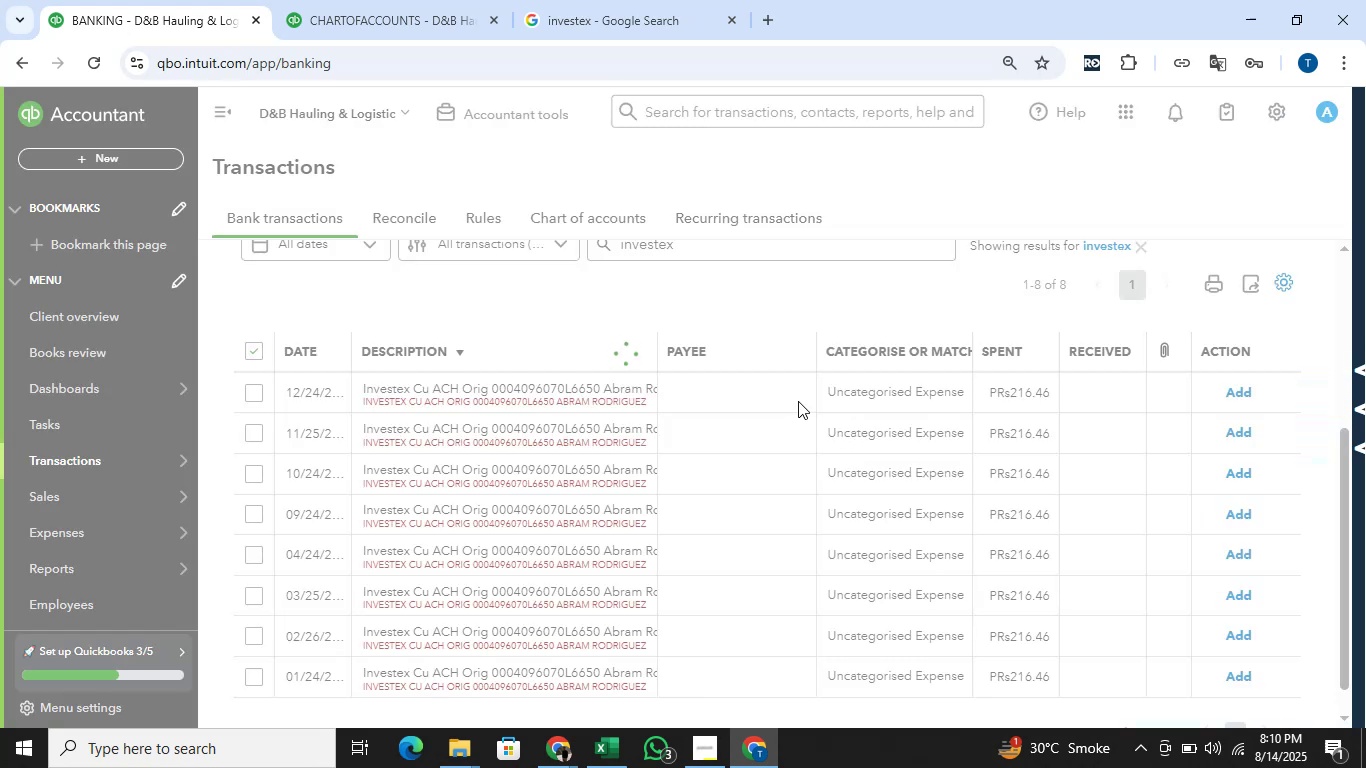 
scroll: coordinate [761, 318], scroll_direction: down, amount: 5.0
 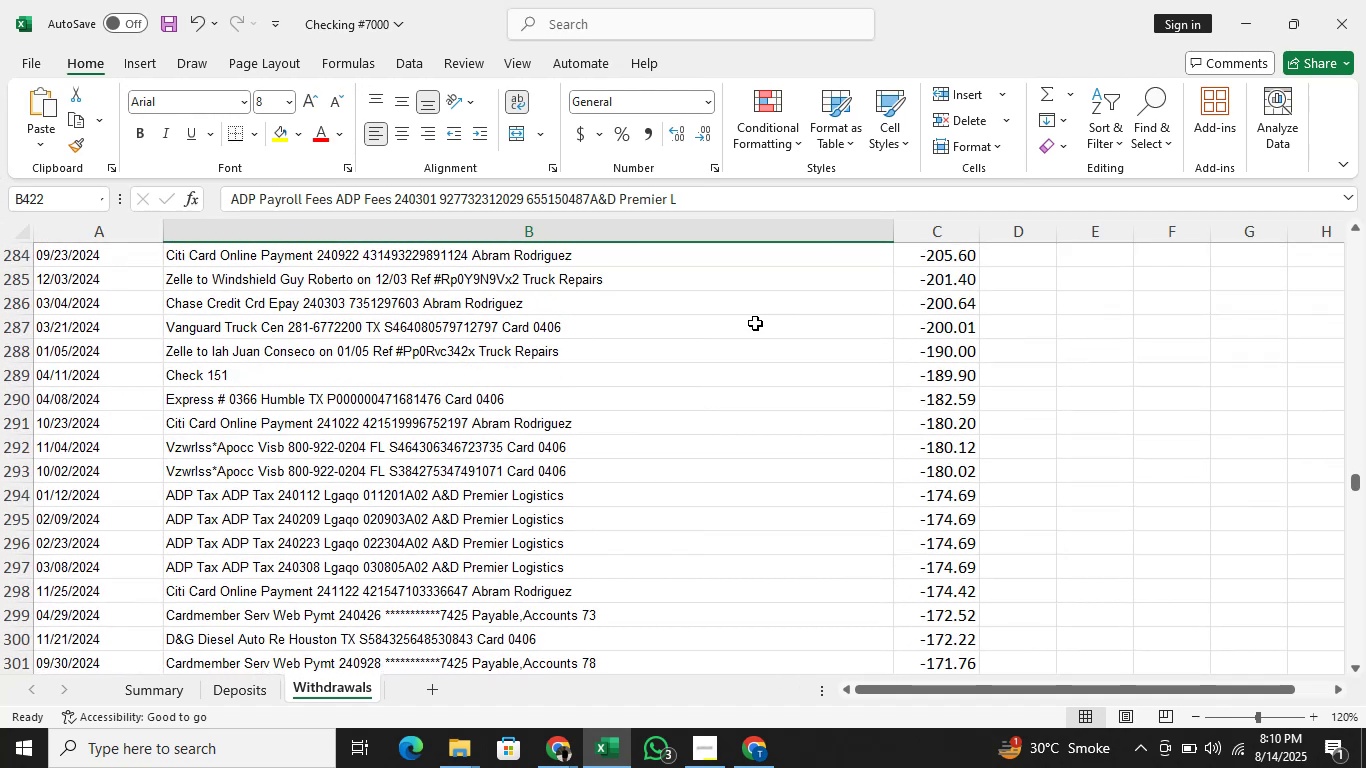 
wait(9.82)
 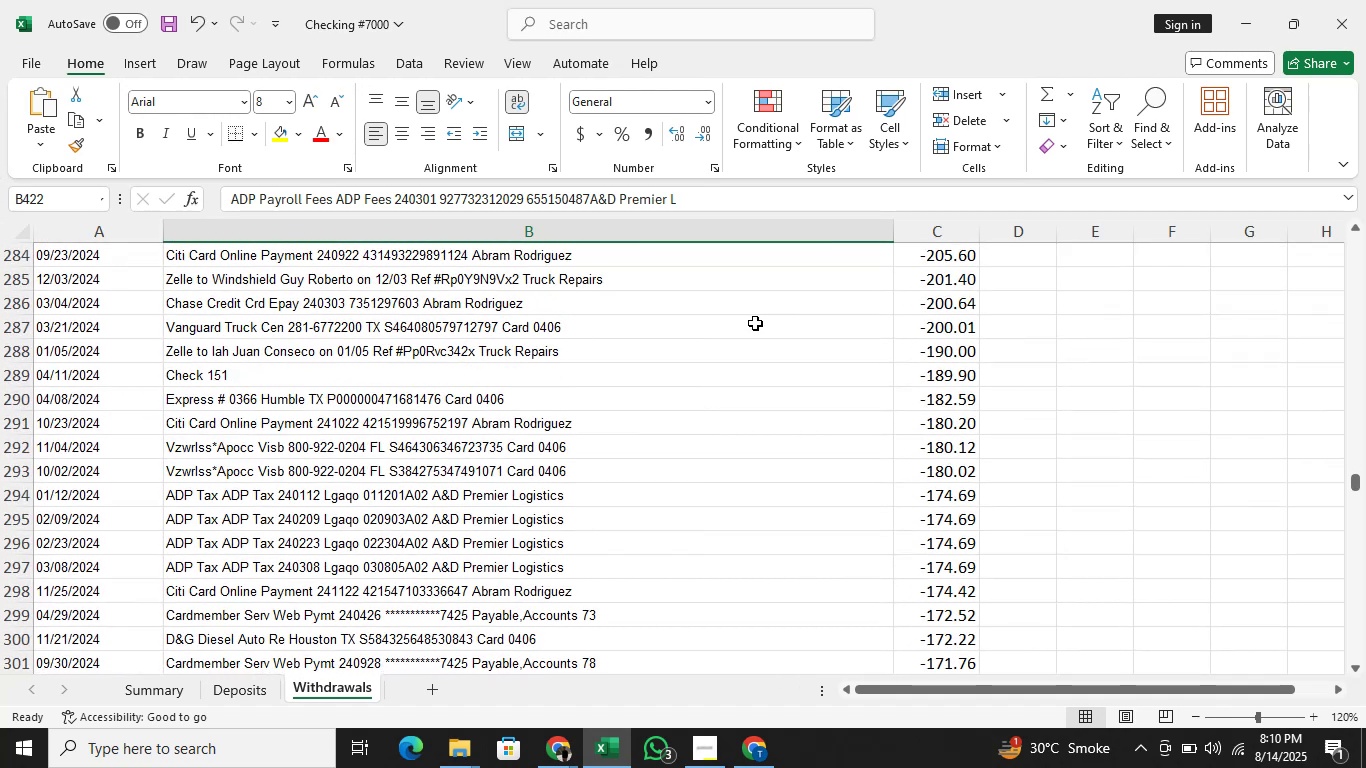 
left_click([742, 431])
 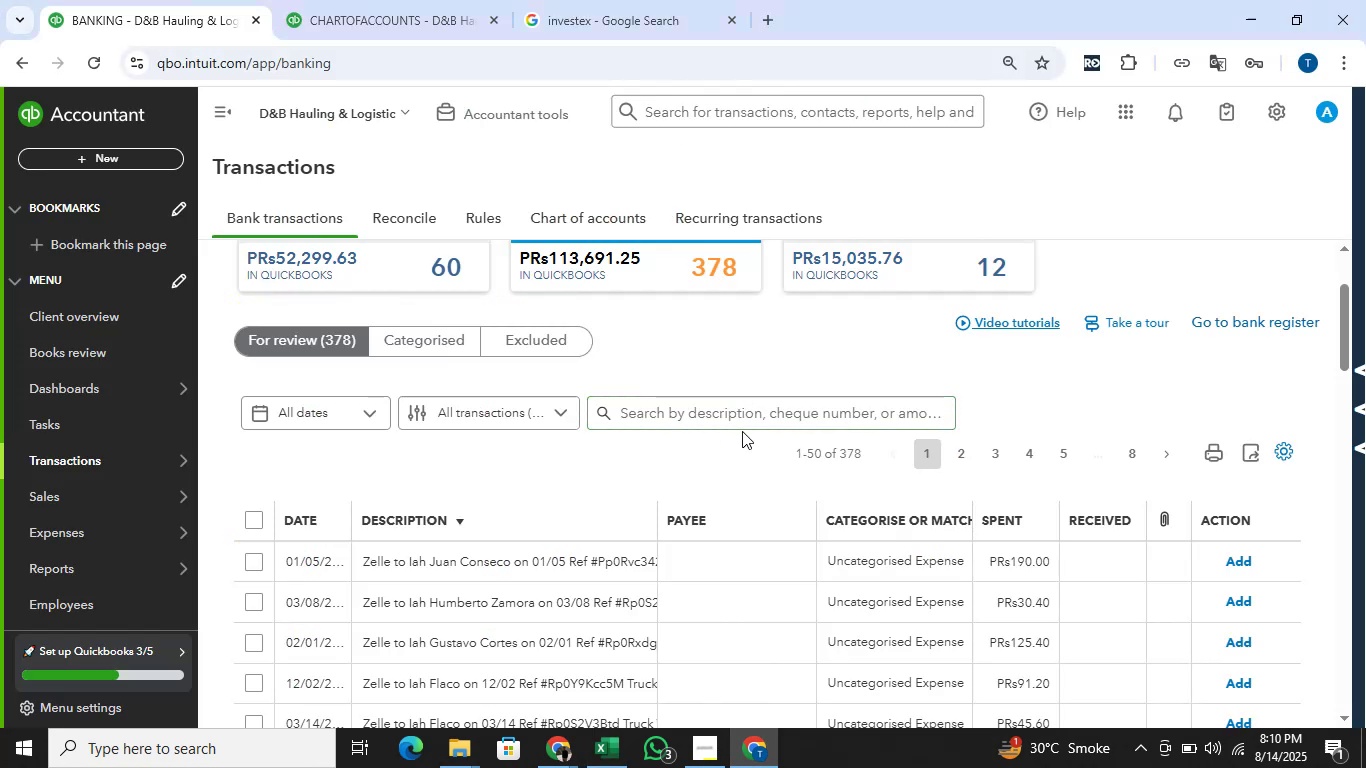 
type(adpvtax)
 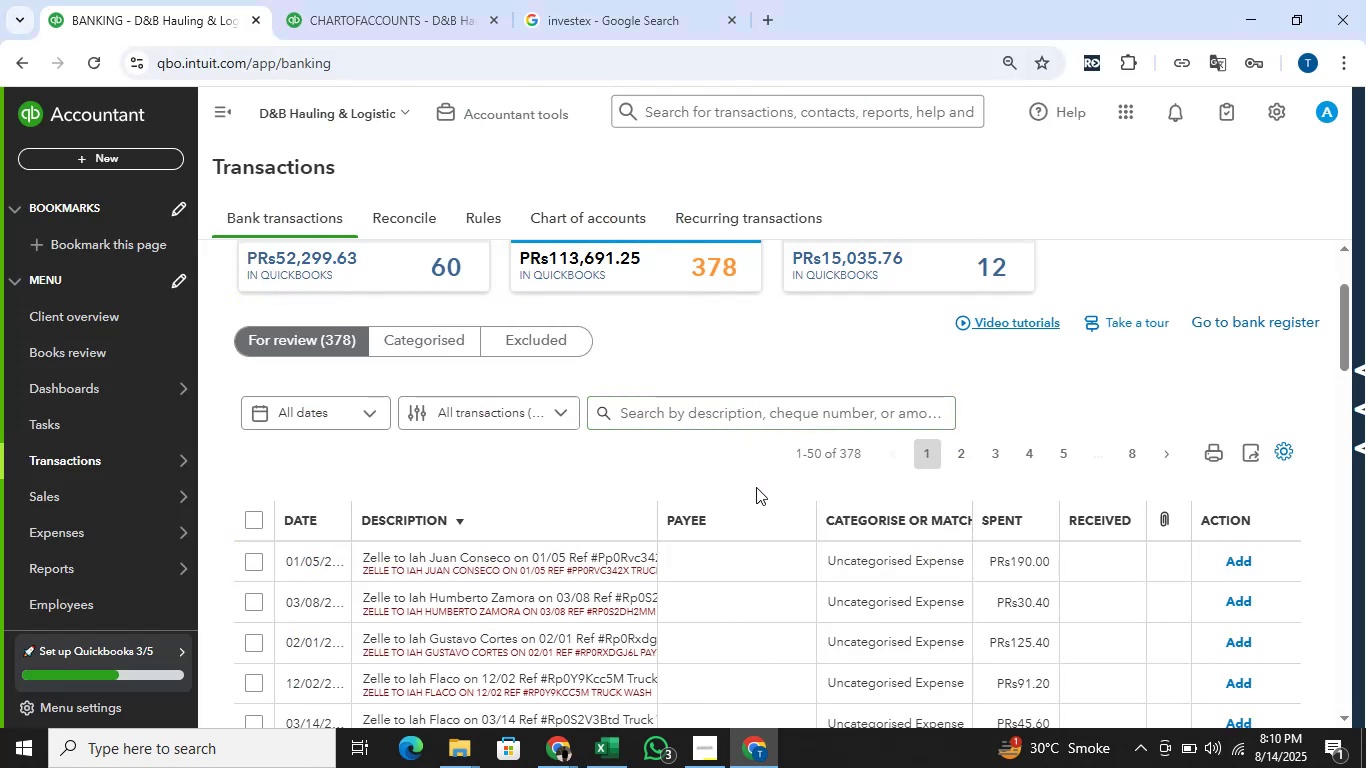 
key(Enter)
 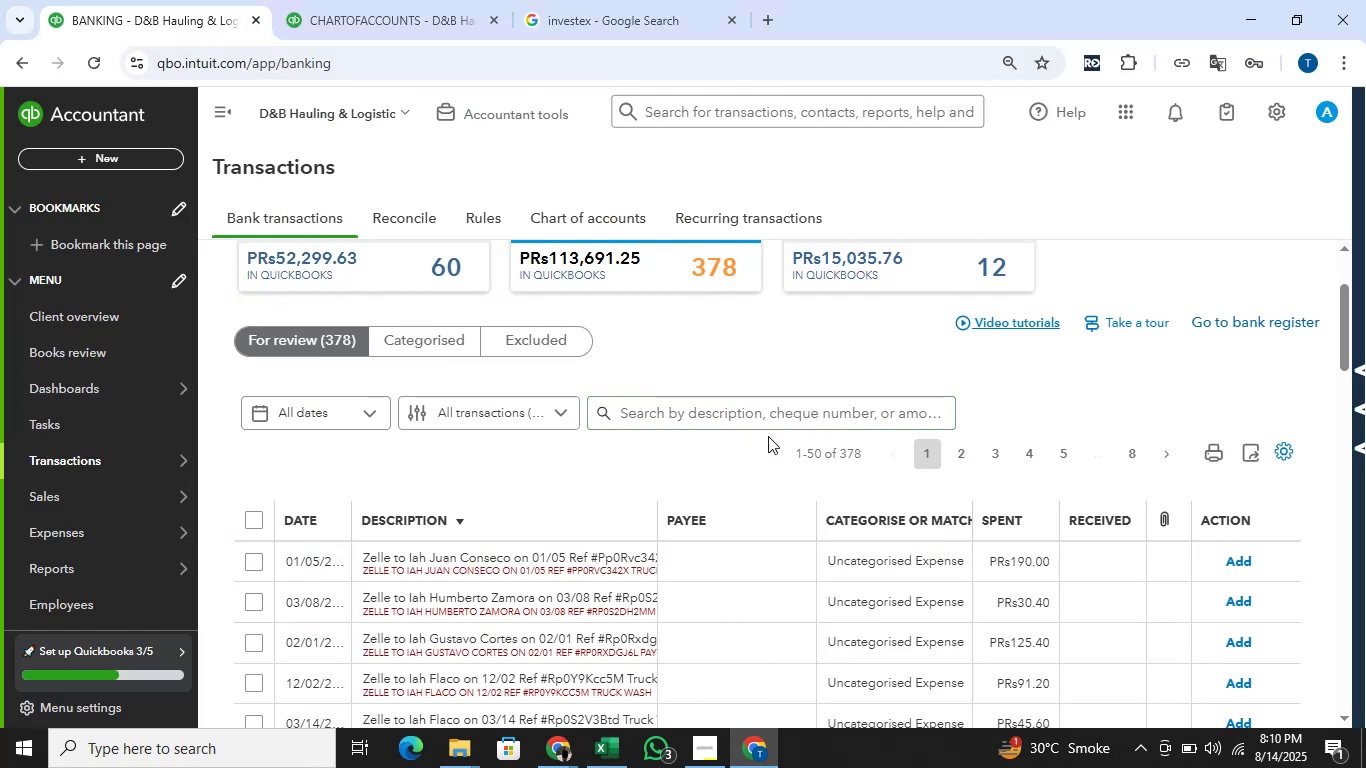 
left_click([769, 418])
 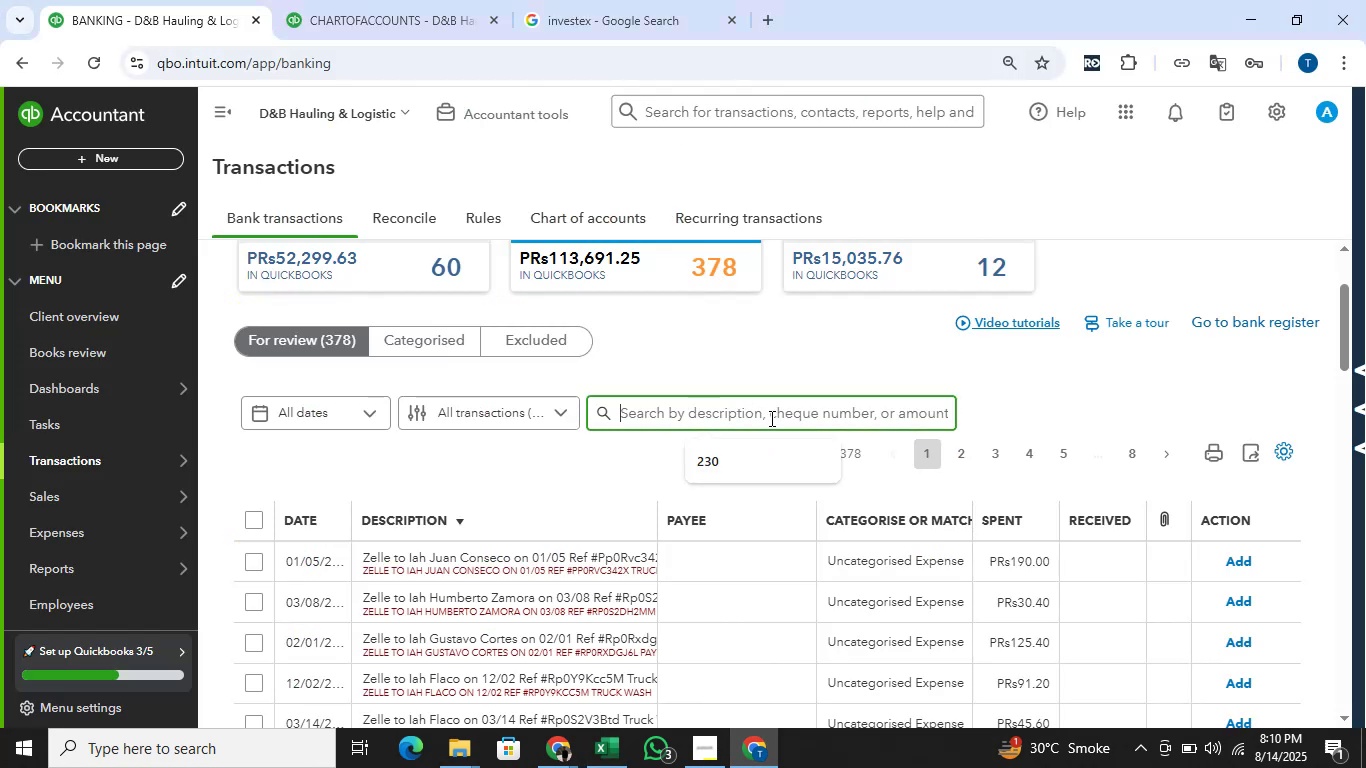 
type(adp tax)
 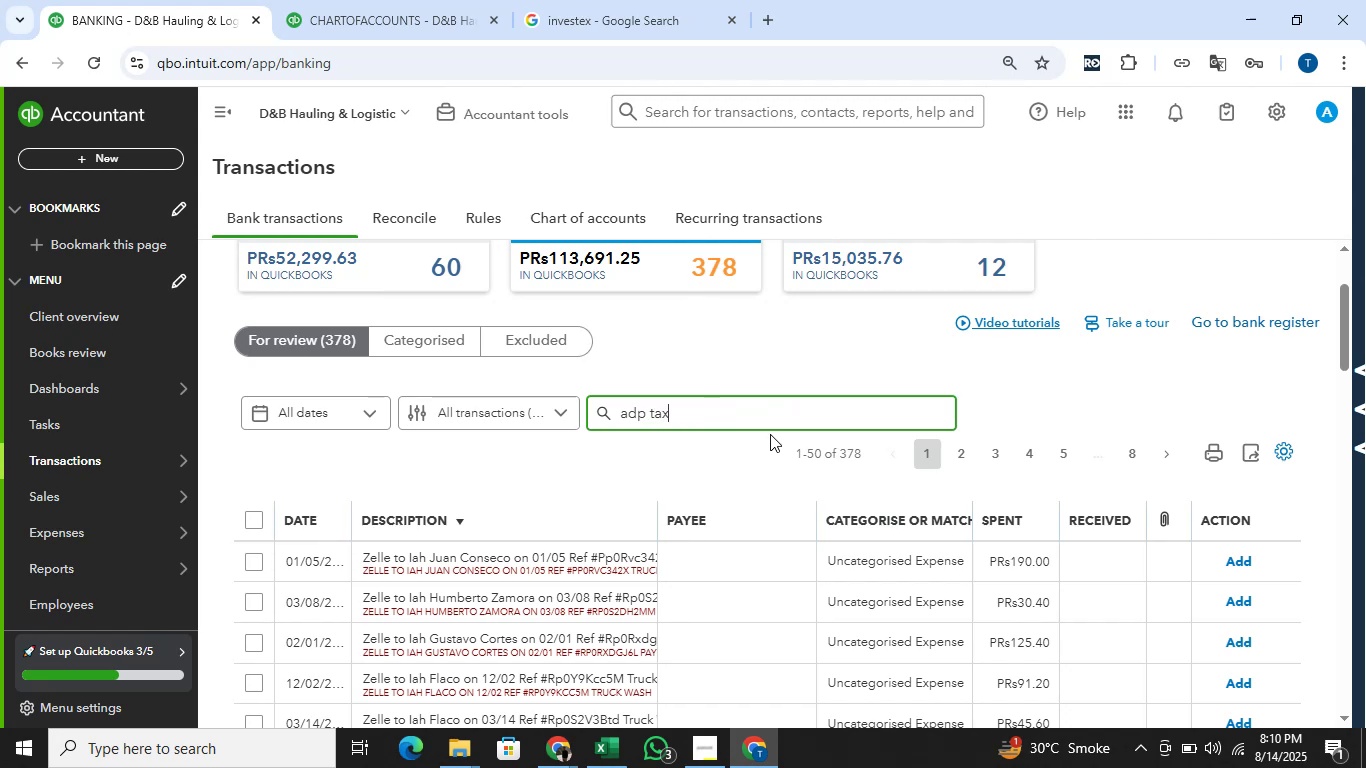 
key(Enter)
 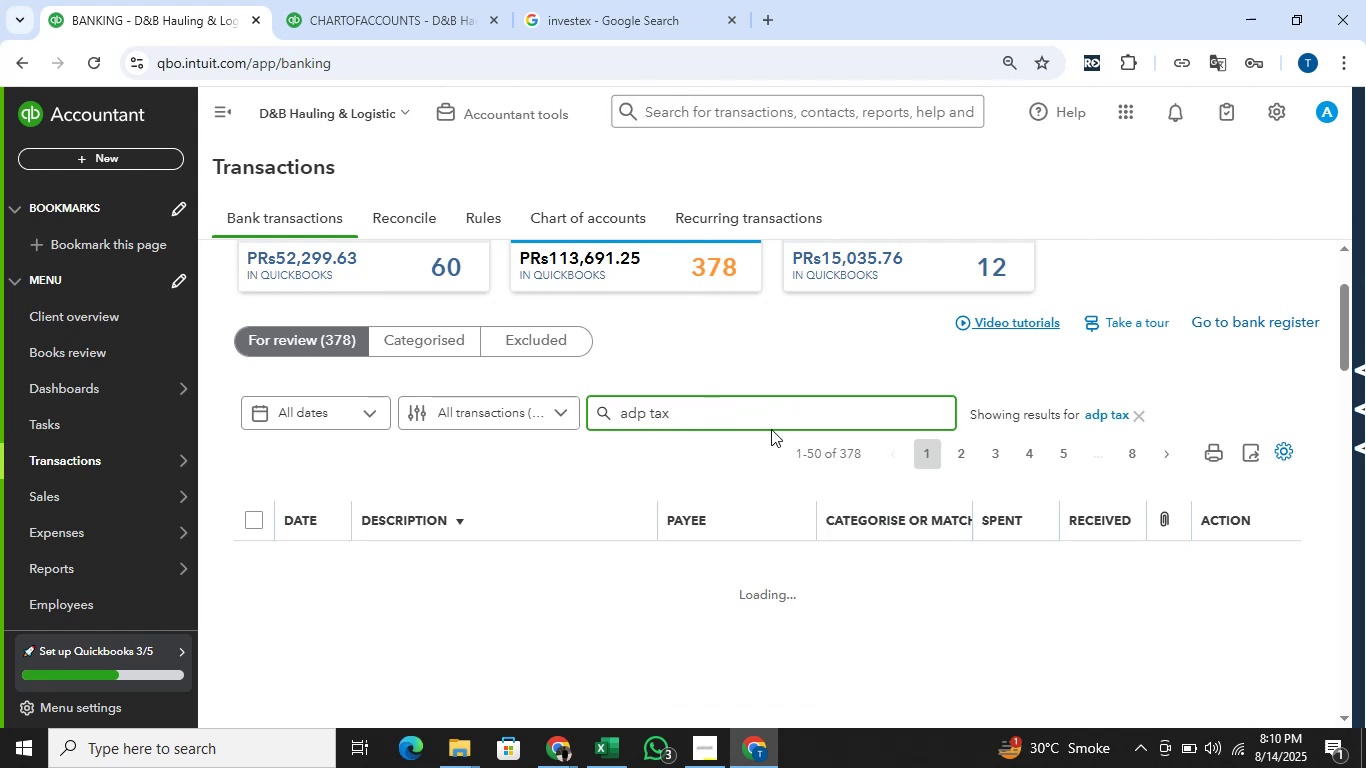 
scroll: coordinate [771, 429], scroll_direction: down, amount: 2.0
 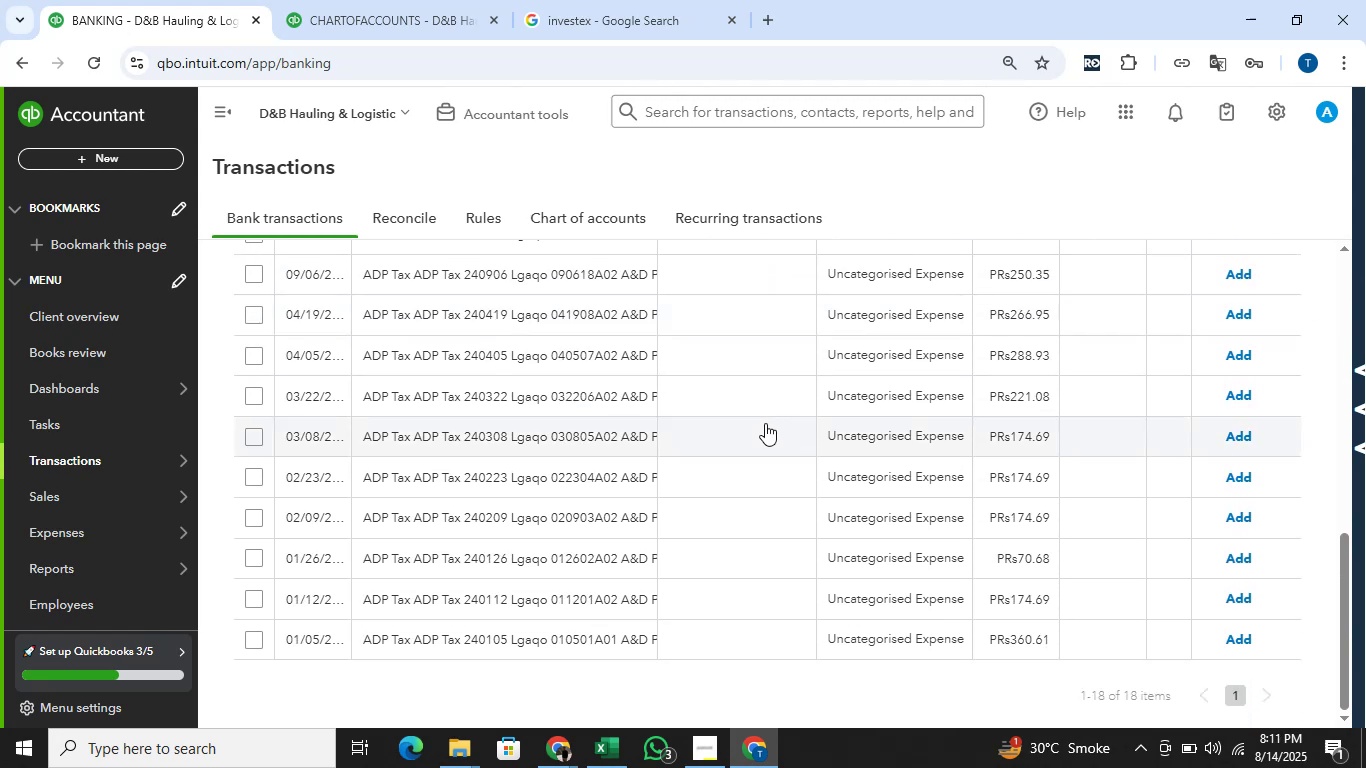 
scroll: coordinate [765, 424], scroll_direction: up, amount: 5.0
 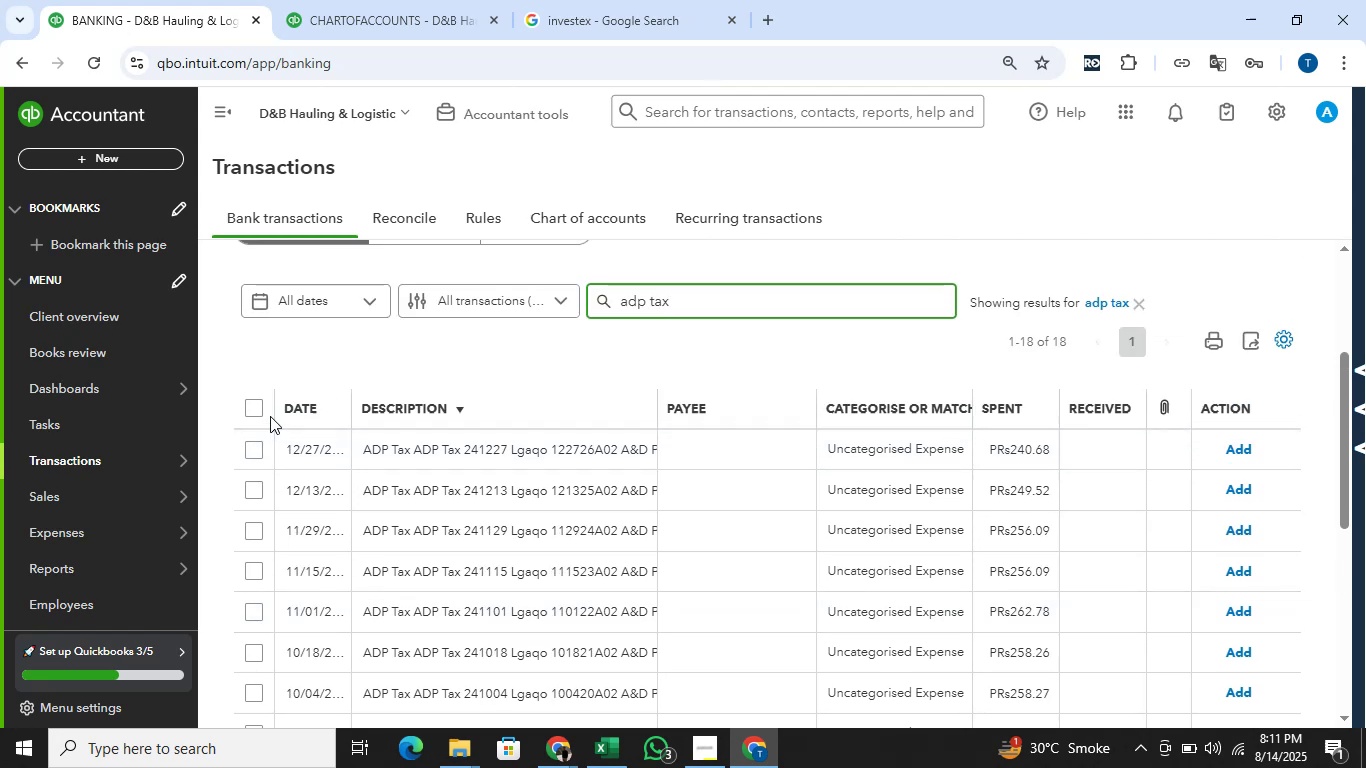 
left_click([262, 403])
 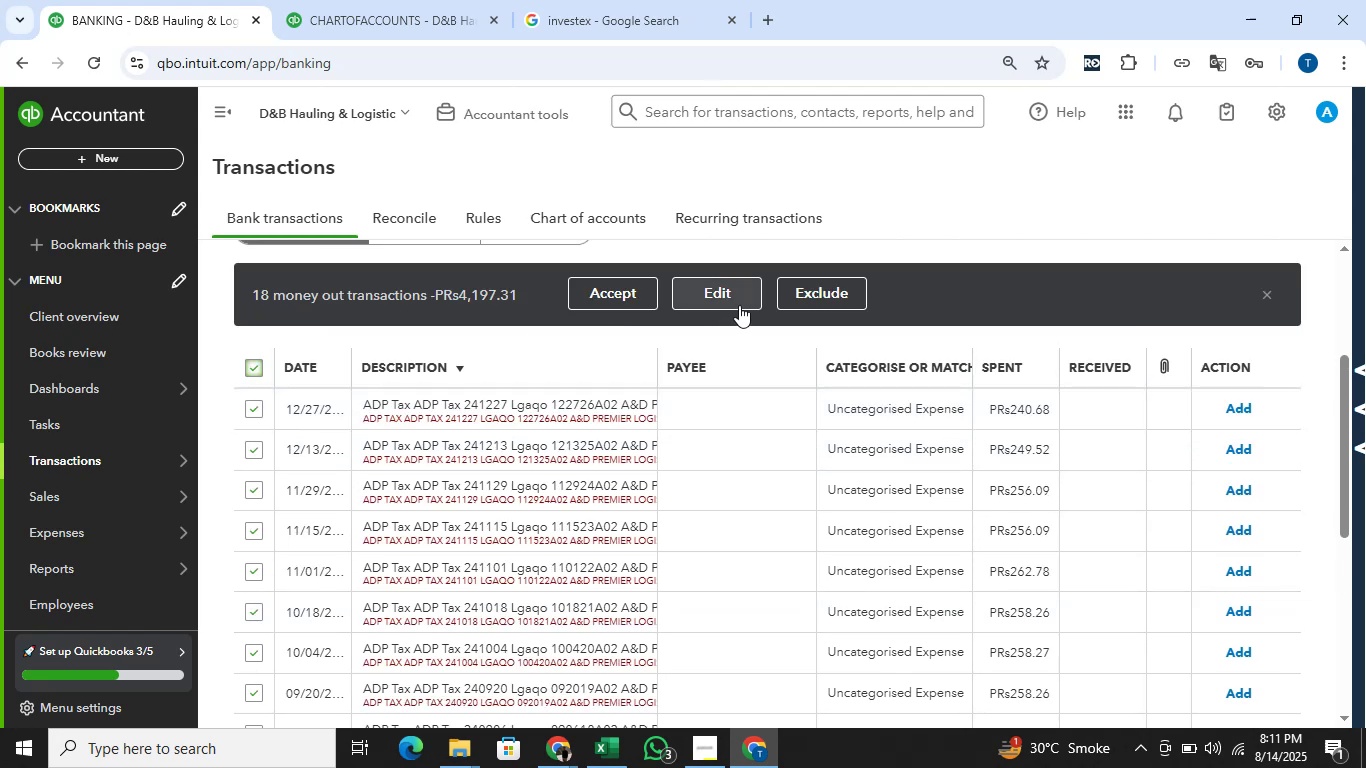 
left_click([736, 299])
 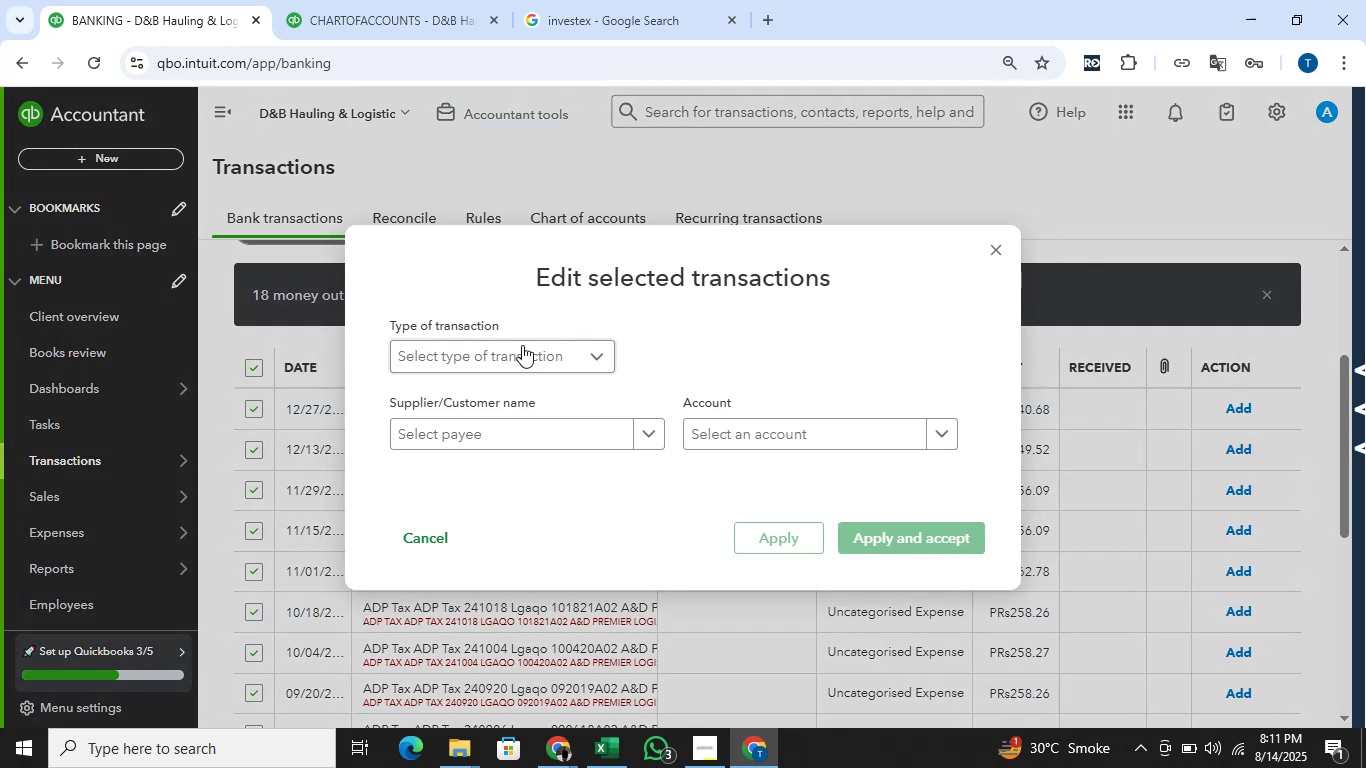 
left_click([520, 351])
 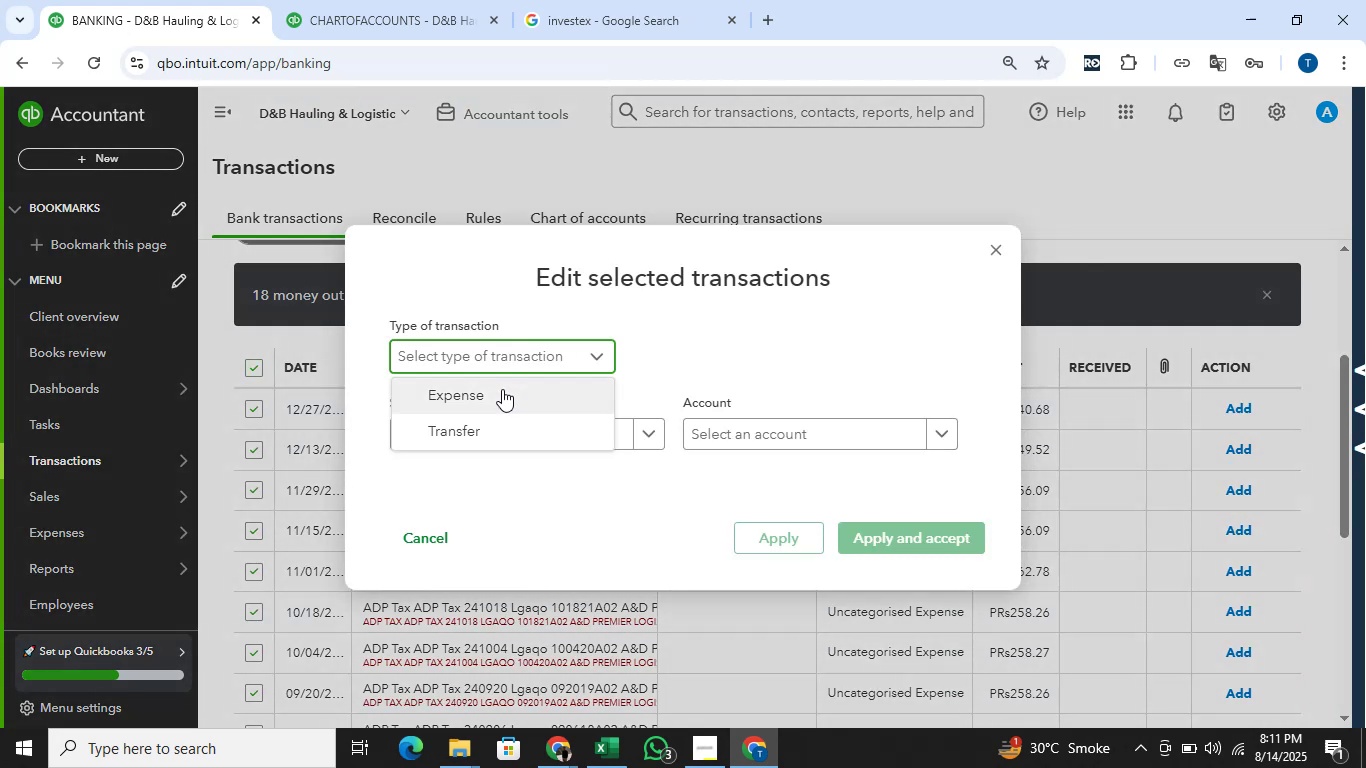 
left_click([502, 389])
 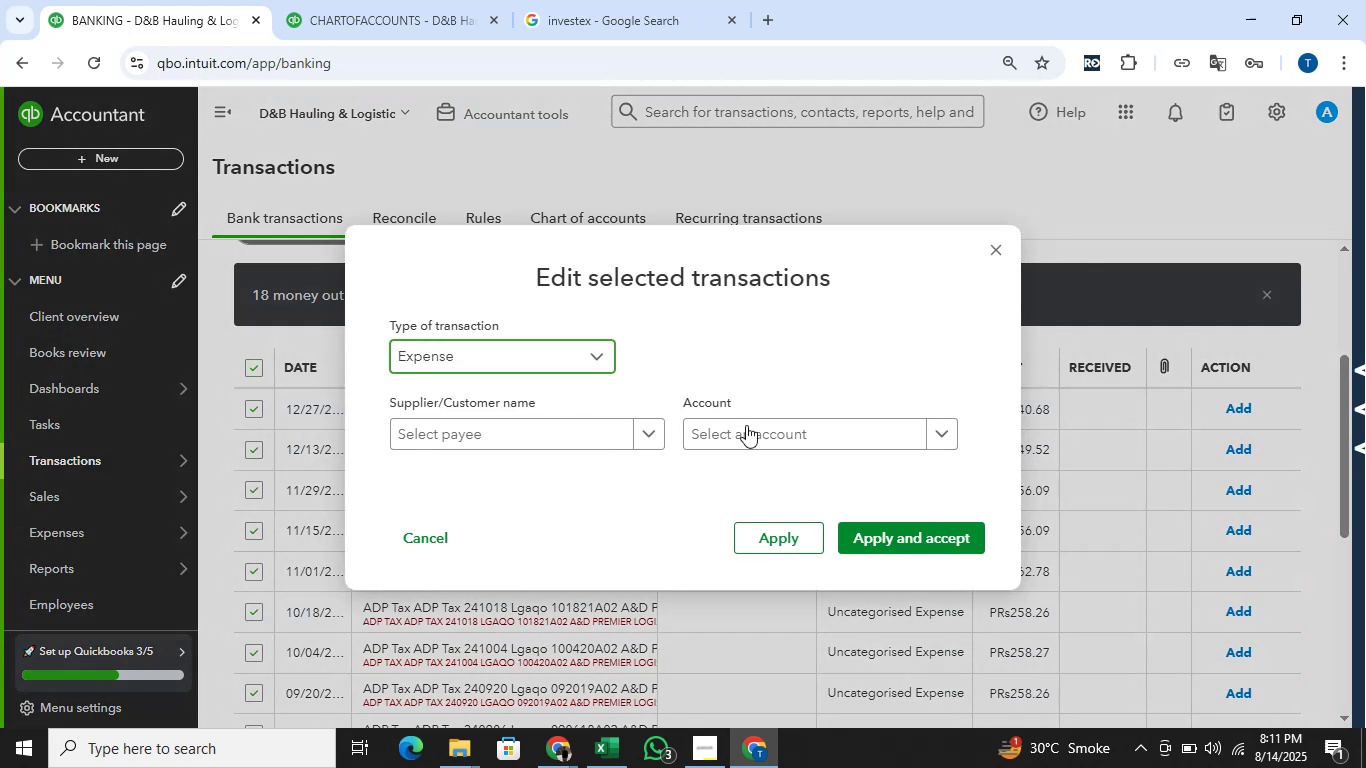 
left_click([747, 426])
 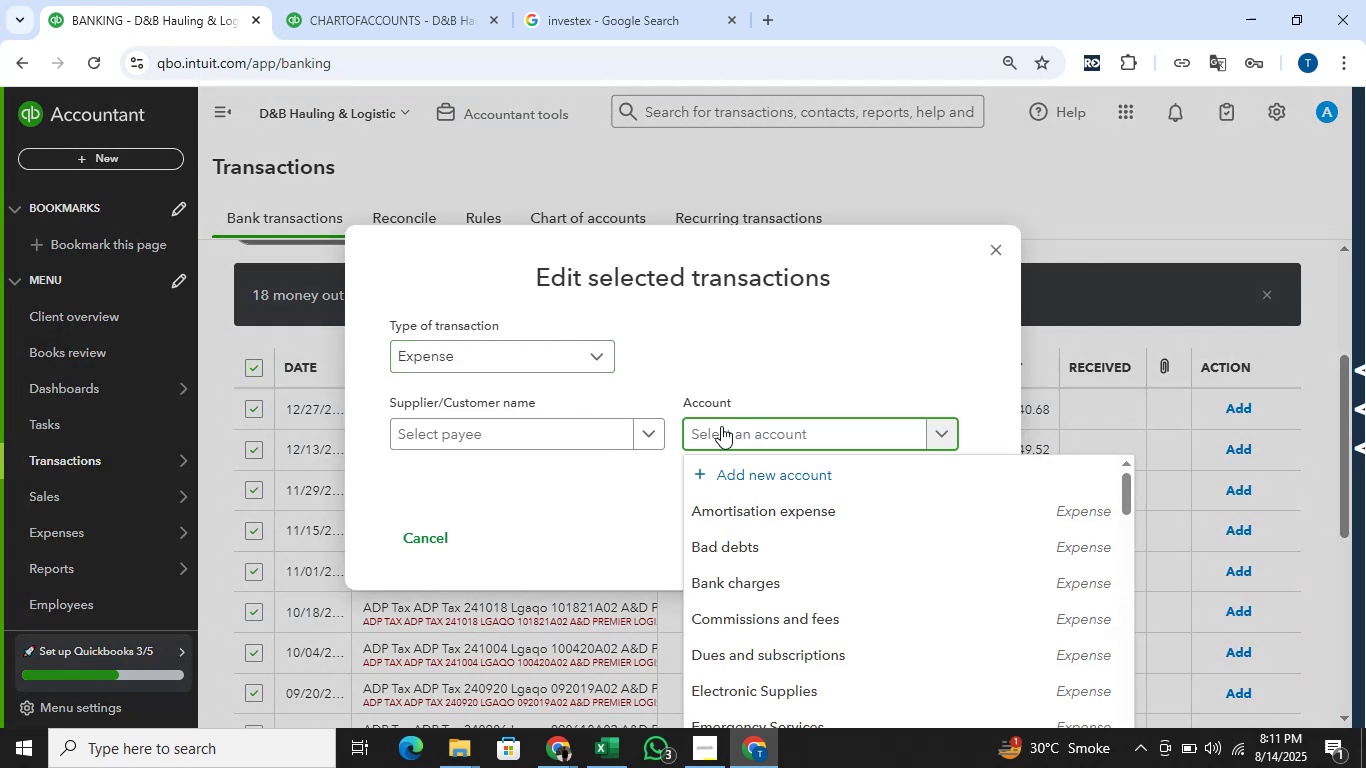 
type(tax)
 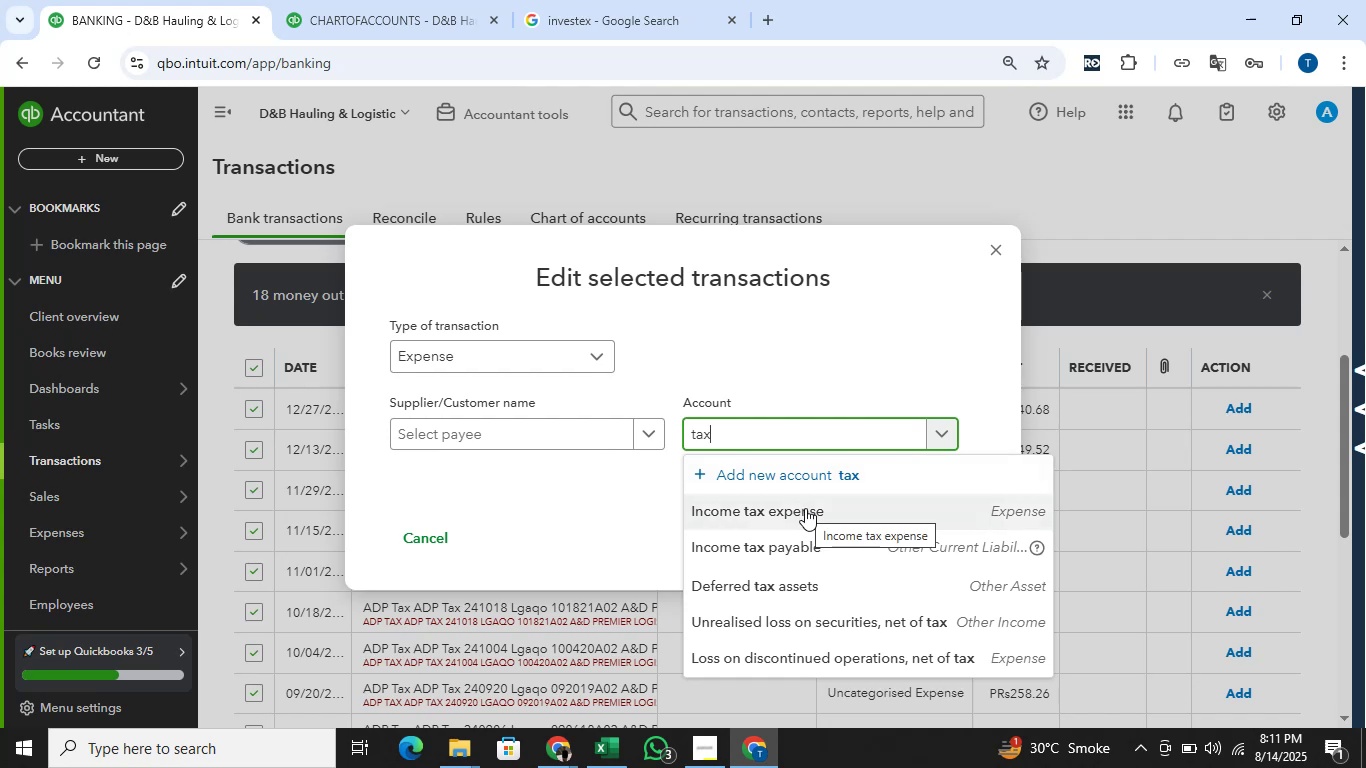 
wait(8.83)
 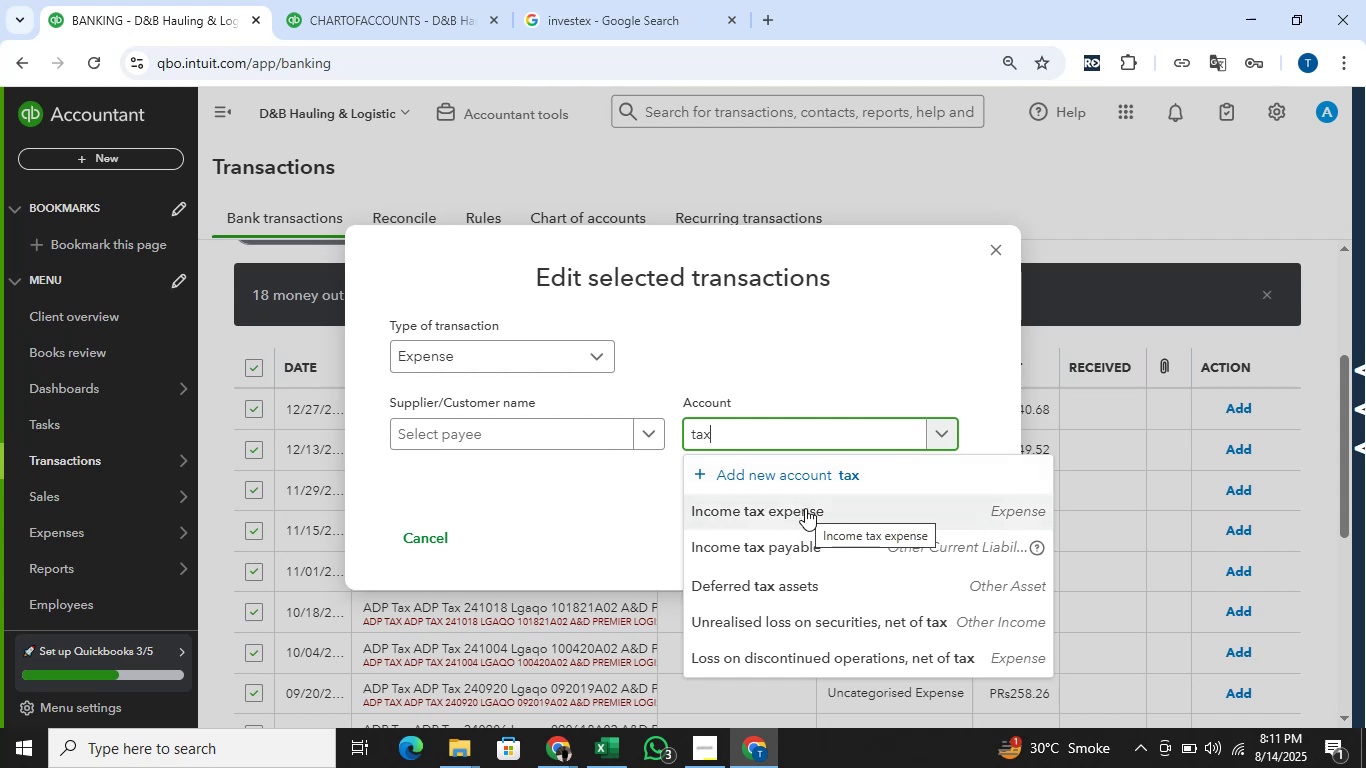 
left_click([956, 546])
 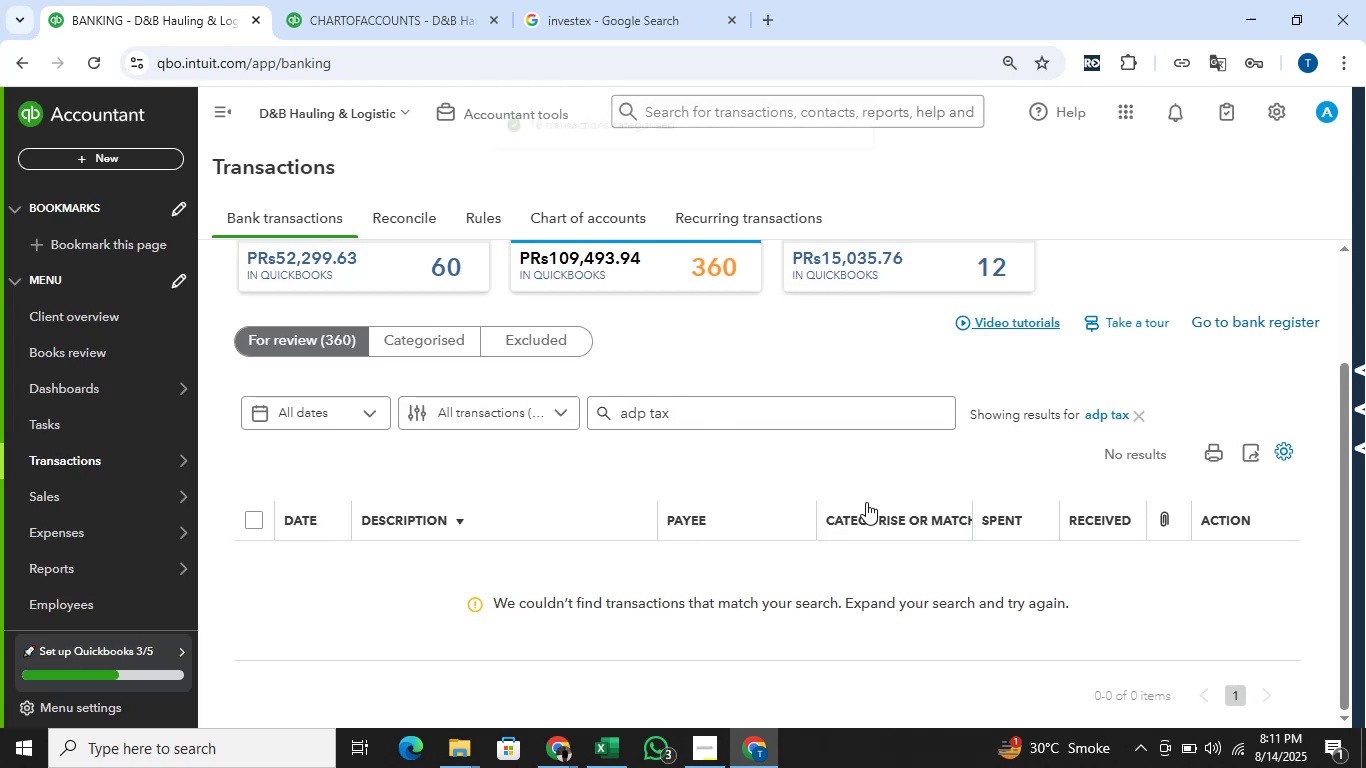 
mouse_move([1161, 730])
 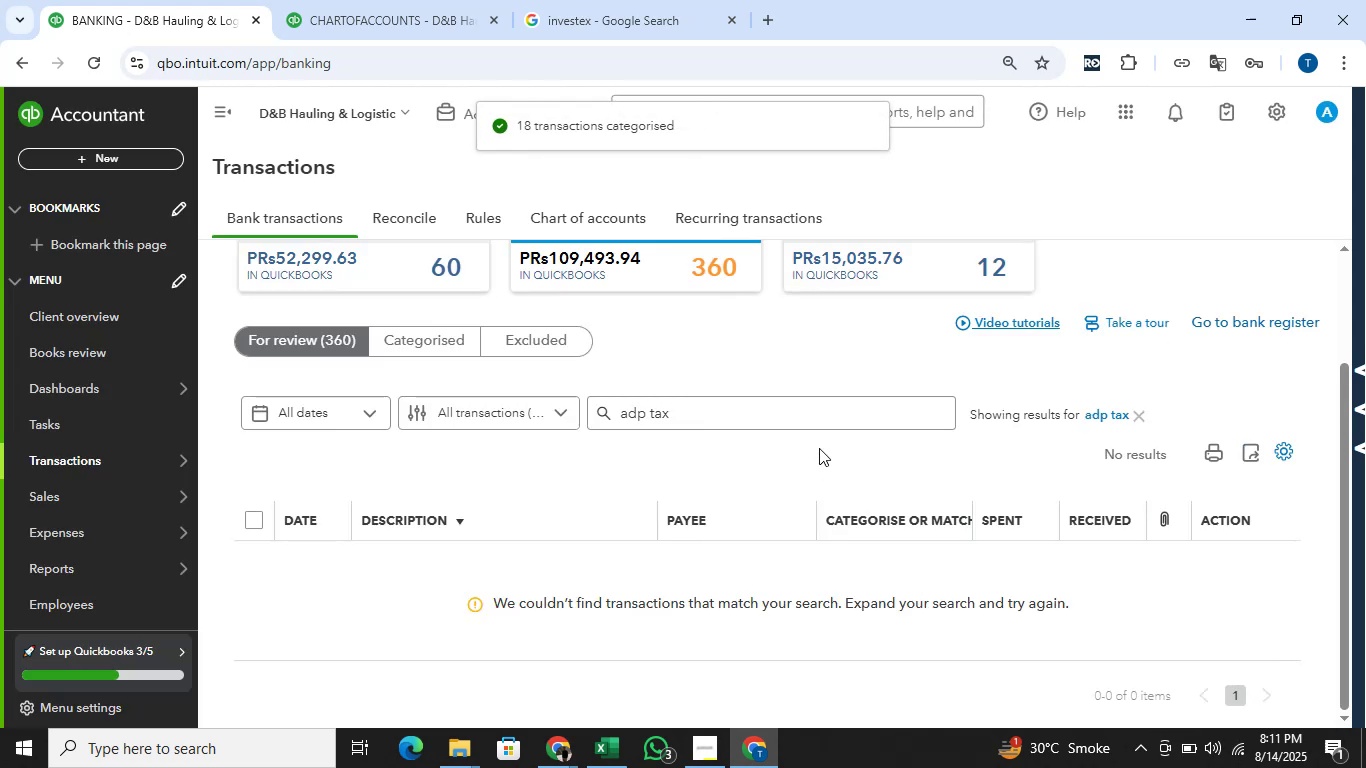 
scroll: coordinate [822, 447], scroll_direction: up, amount: 1.0
 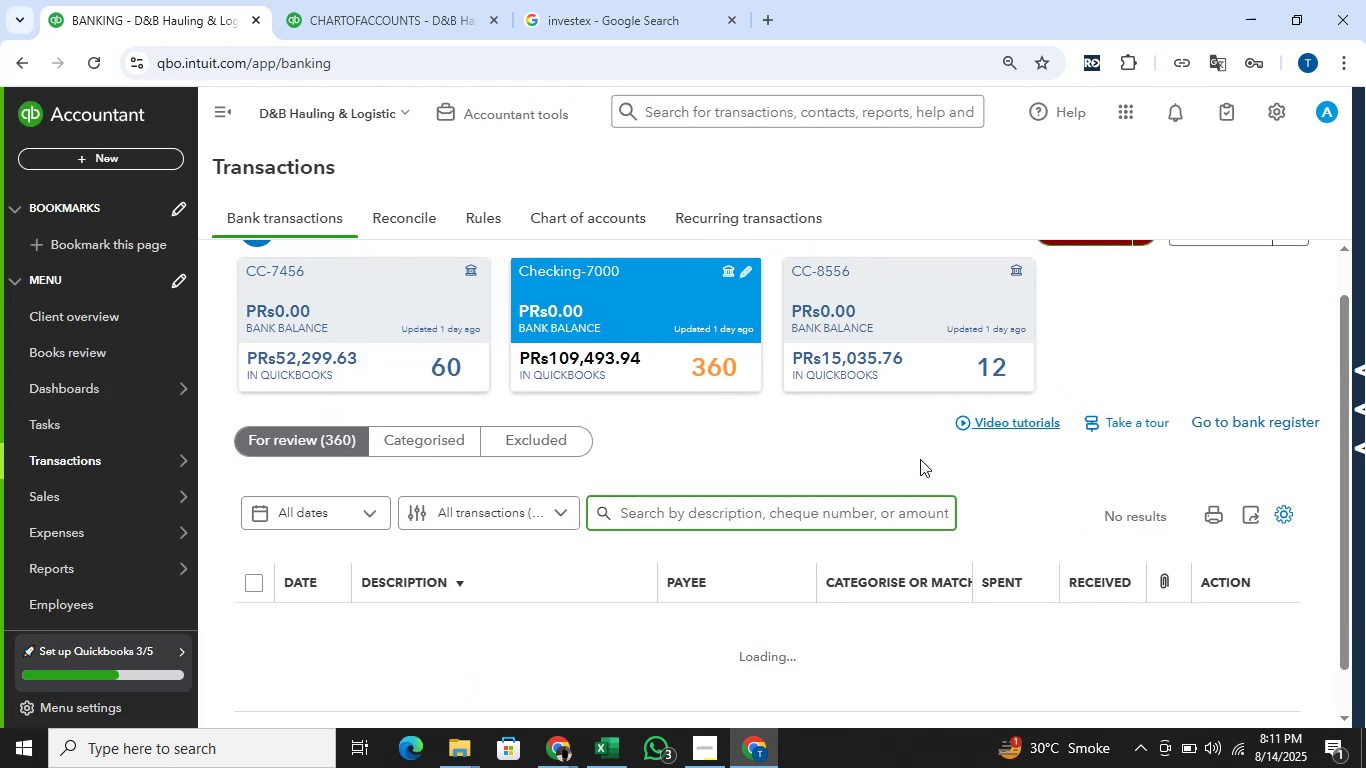 
scroll: coordinate [1023, 423], scroll_direction: down, amount: 4.0
 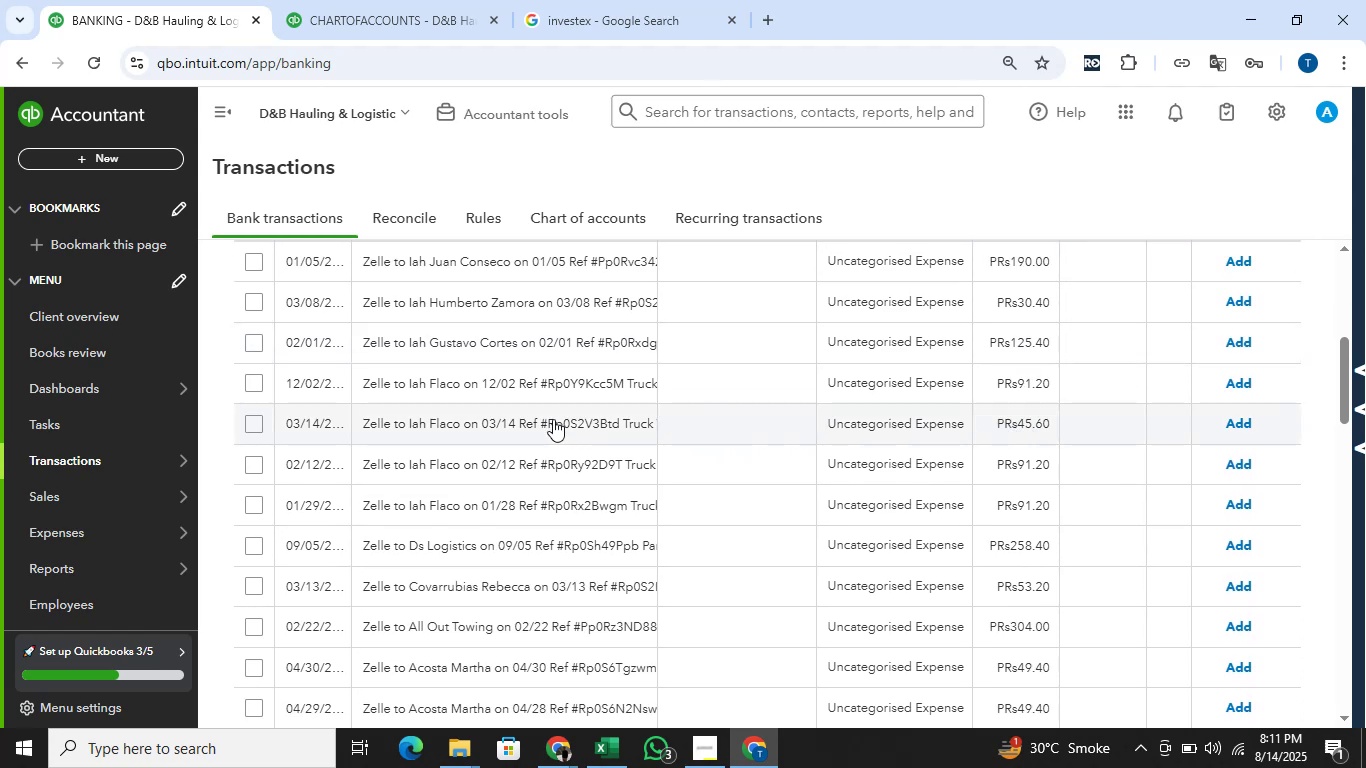 
scroll: coordinate [763, 416], scroll_direction: up, amount: 1.0
 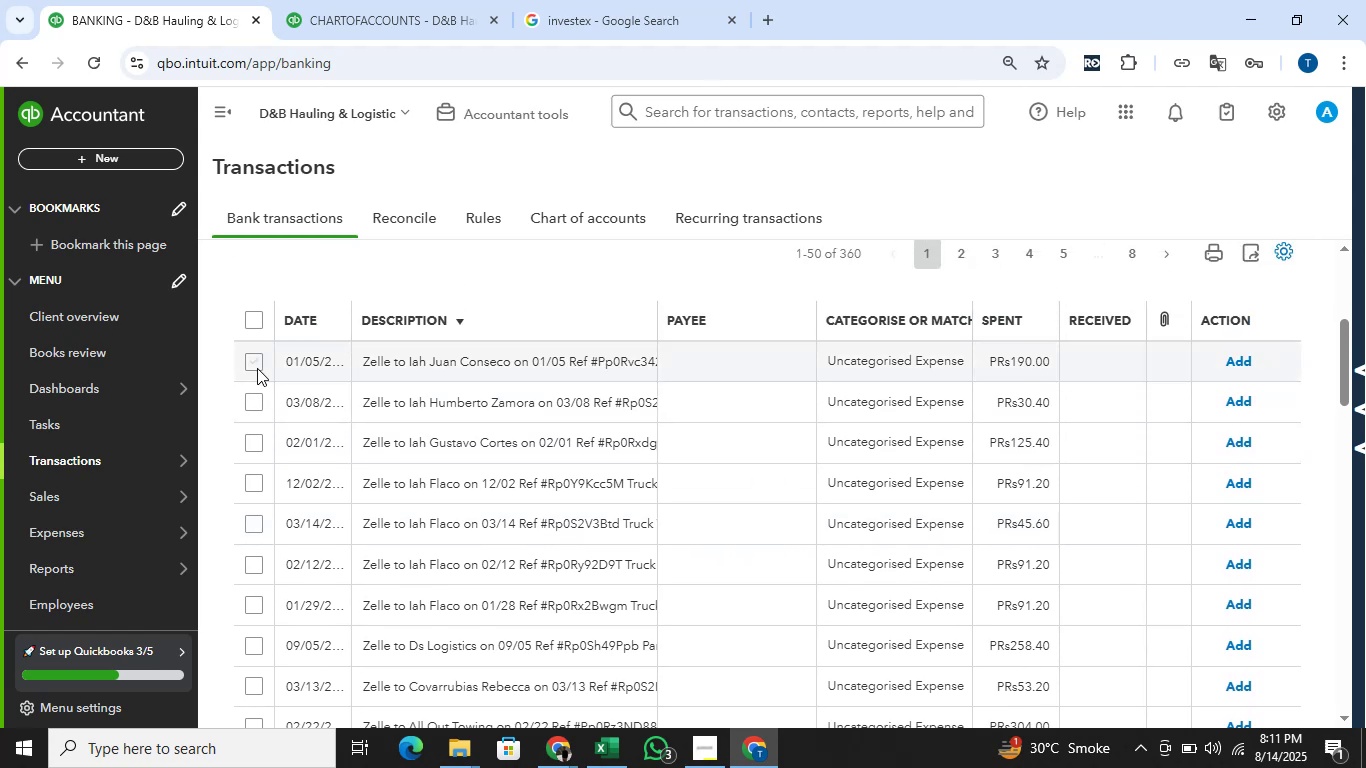 
left_click([258, 367])
 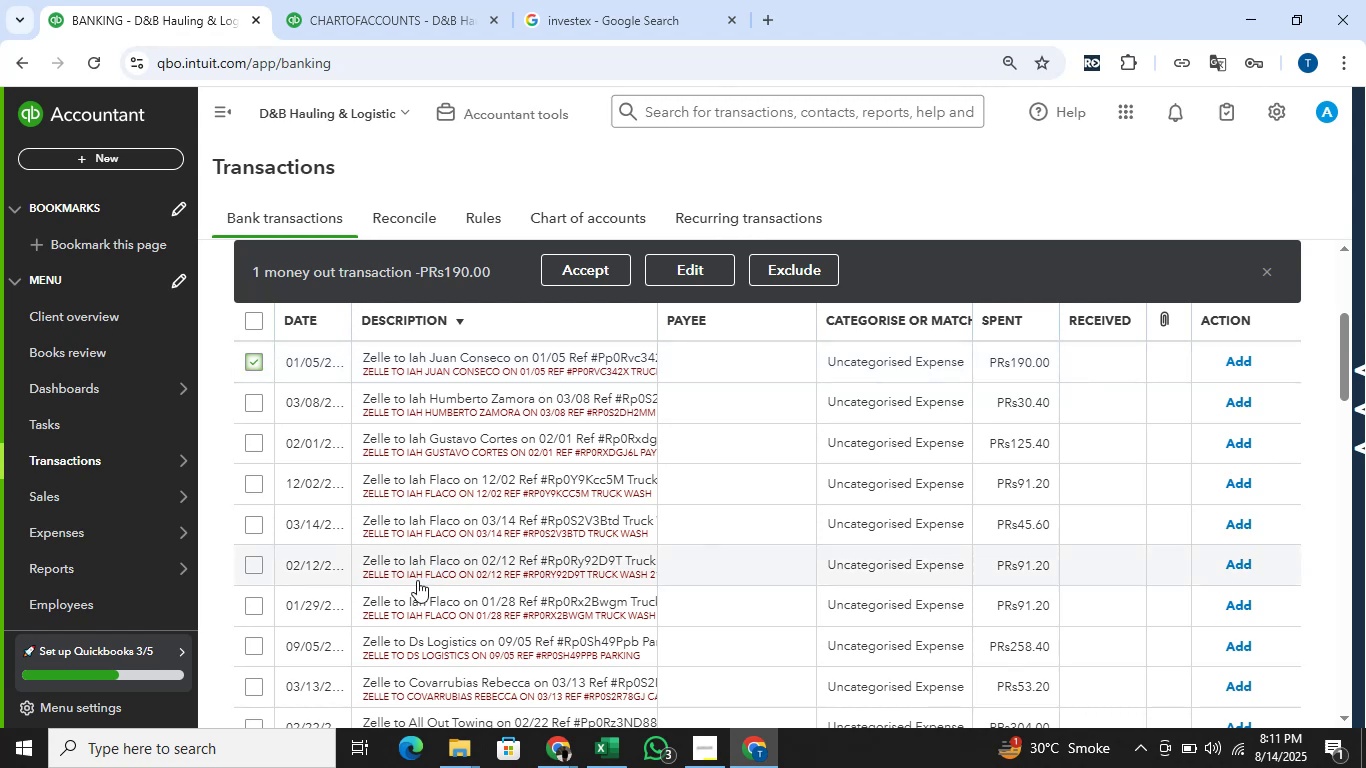 
wait(5.94)
 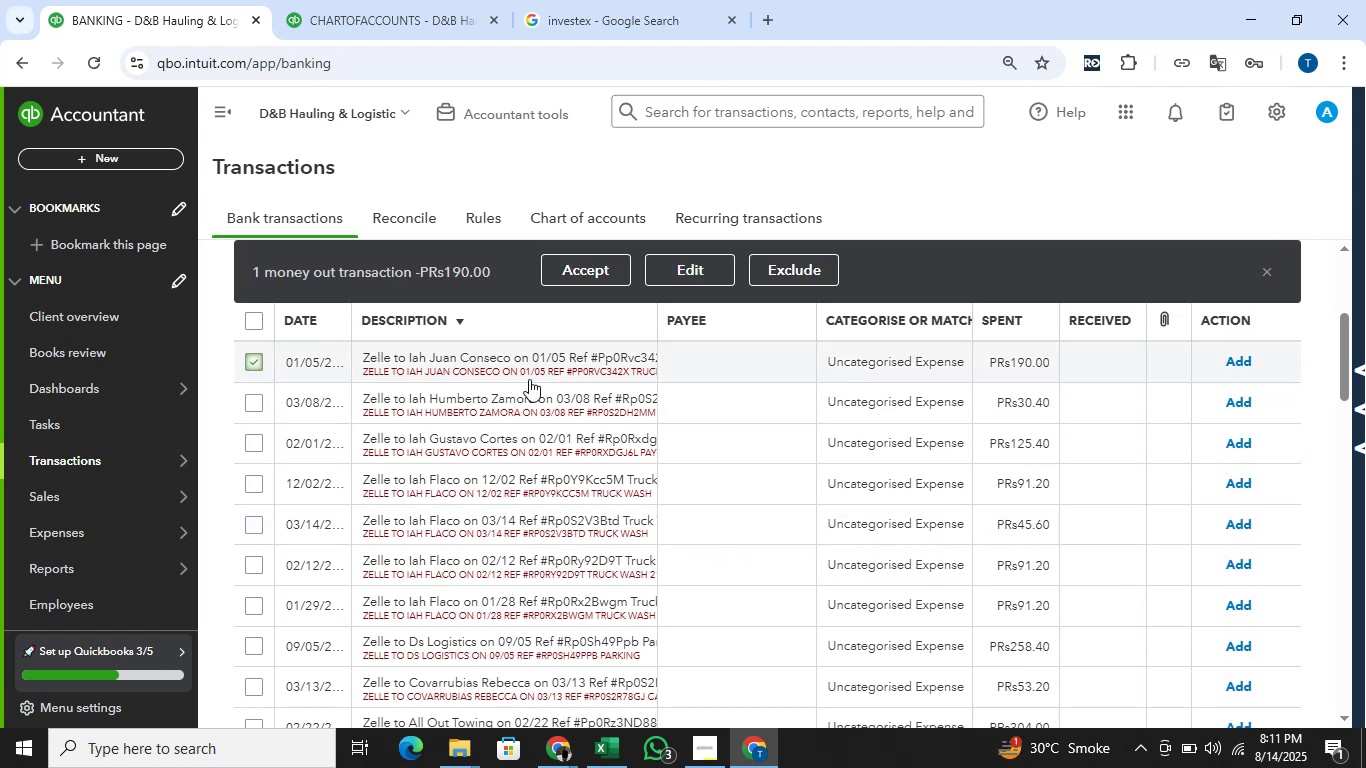 
hold_key(key=ShiftLeft, duration=0.98)
 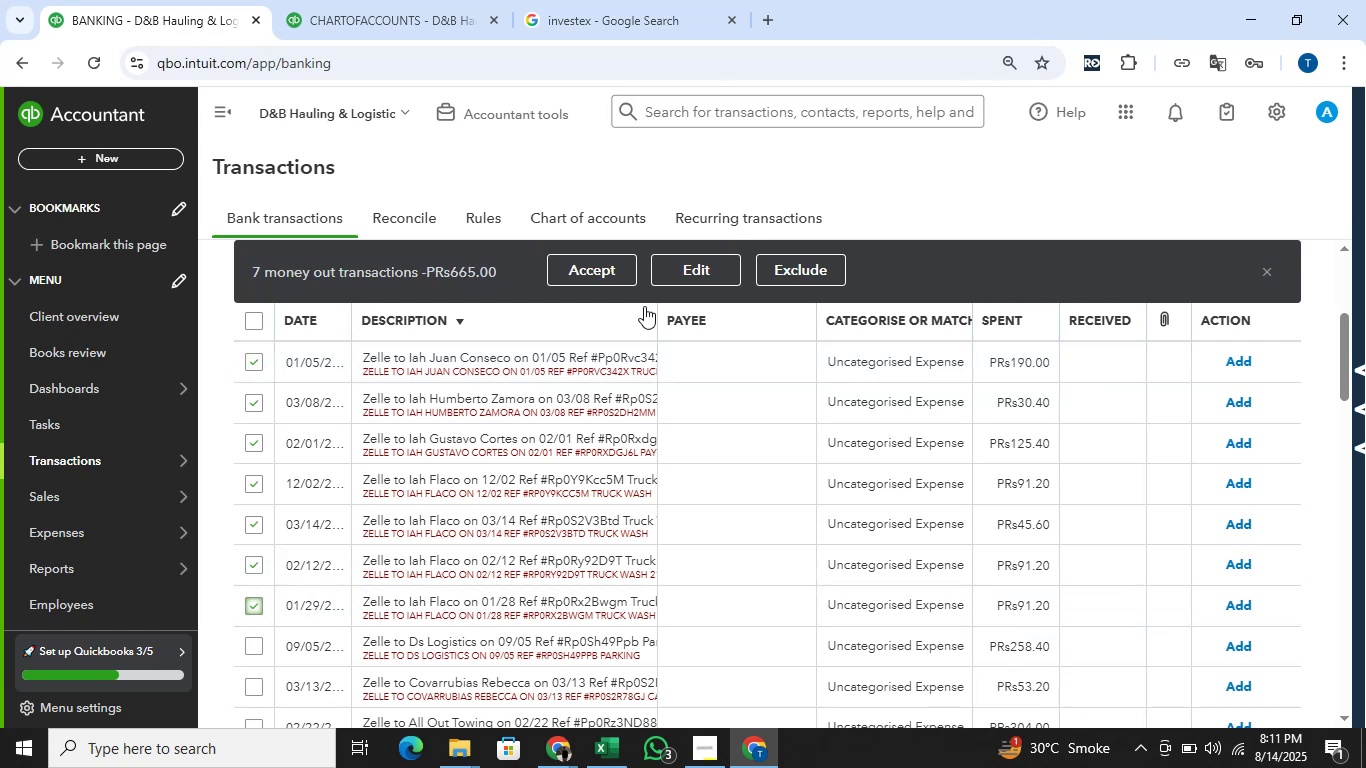 
left_click([699, 272])
 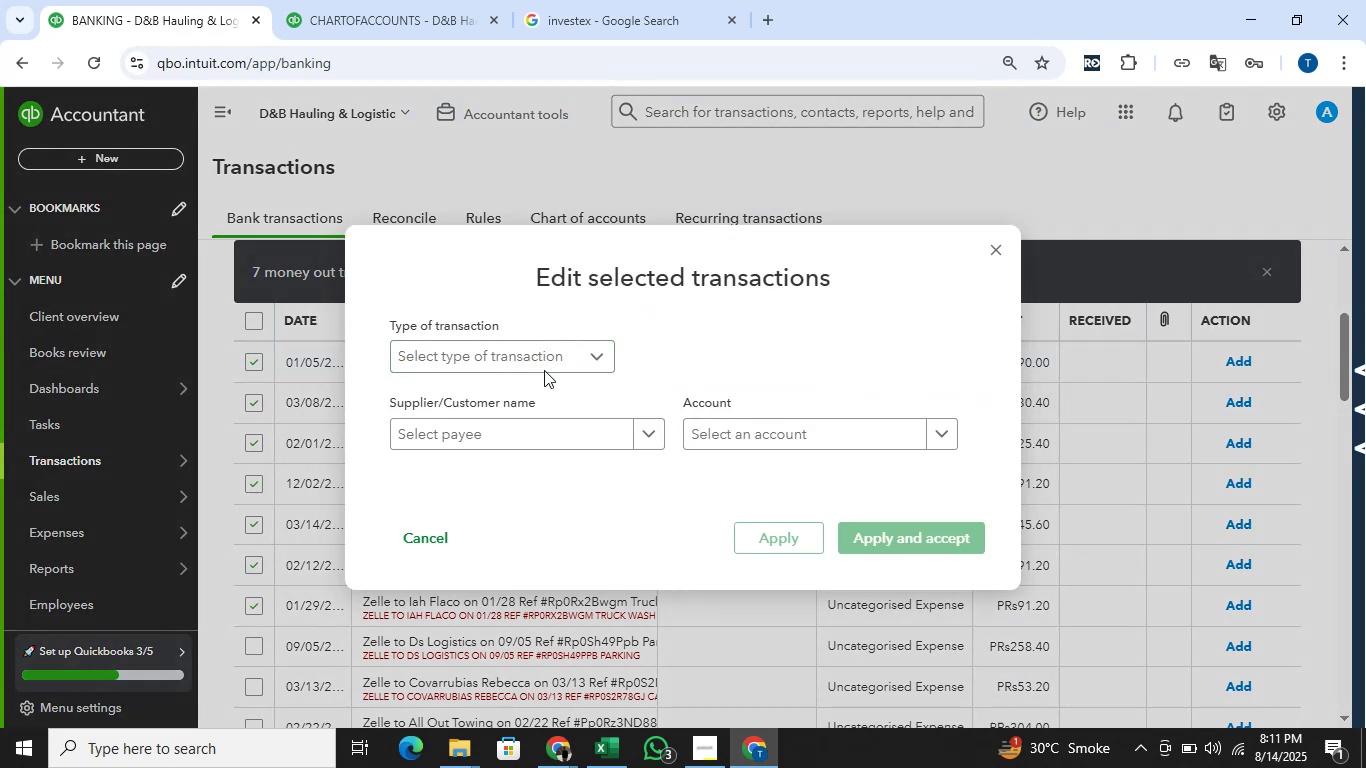 
left_click([544, 353])
 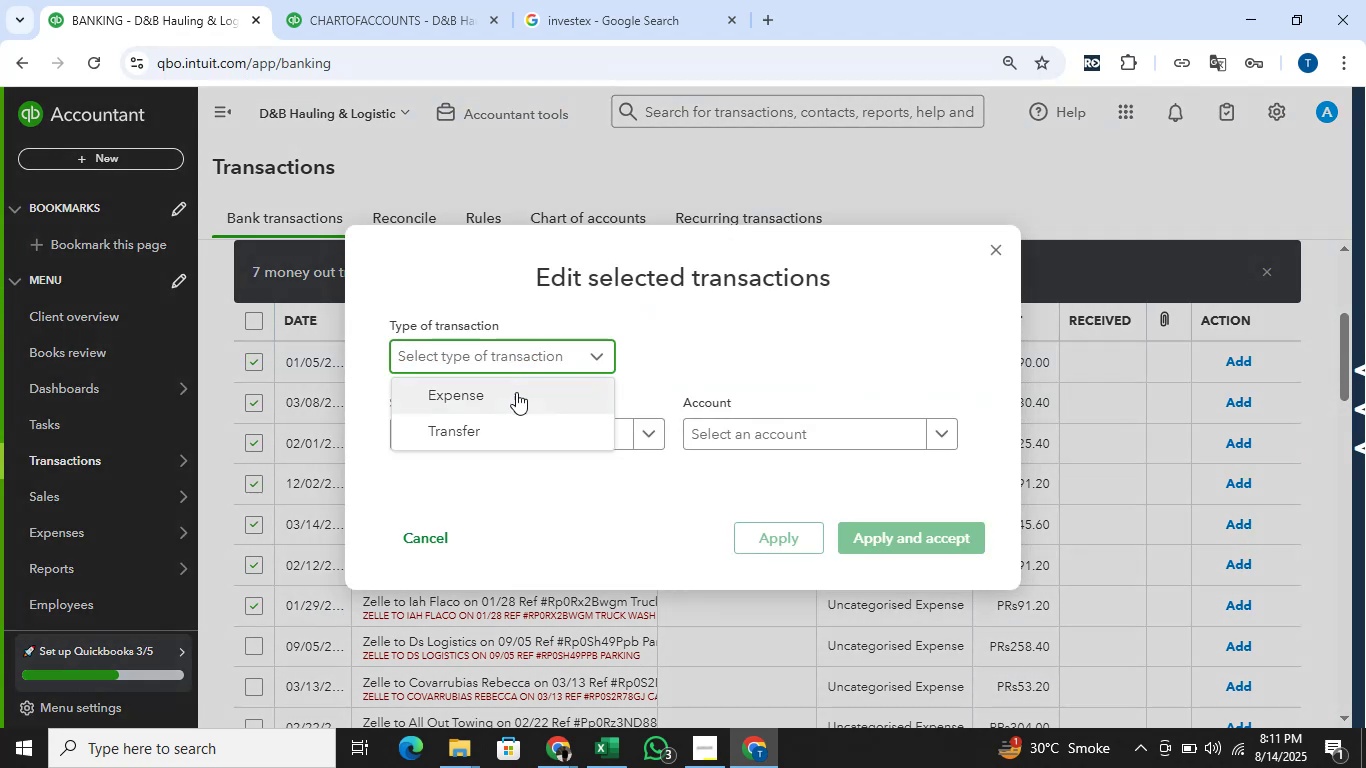 
left_click([516, 392])
 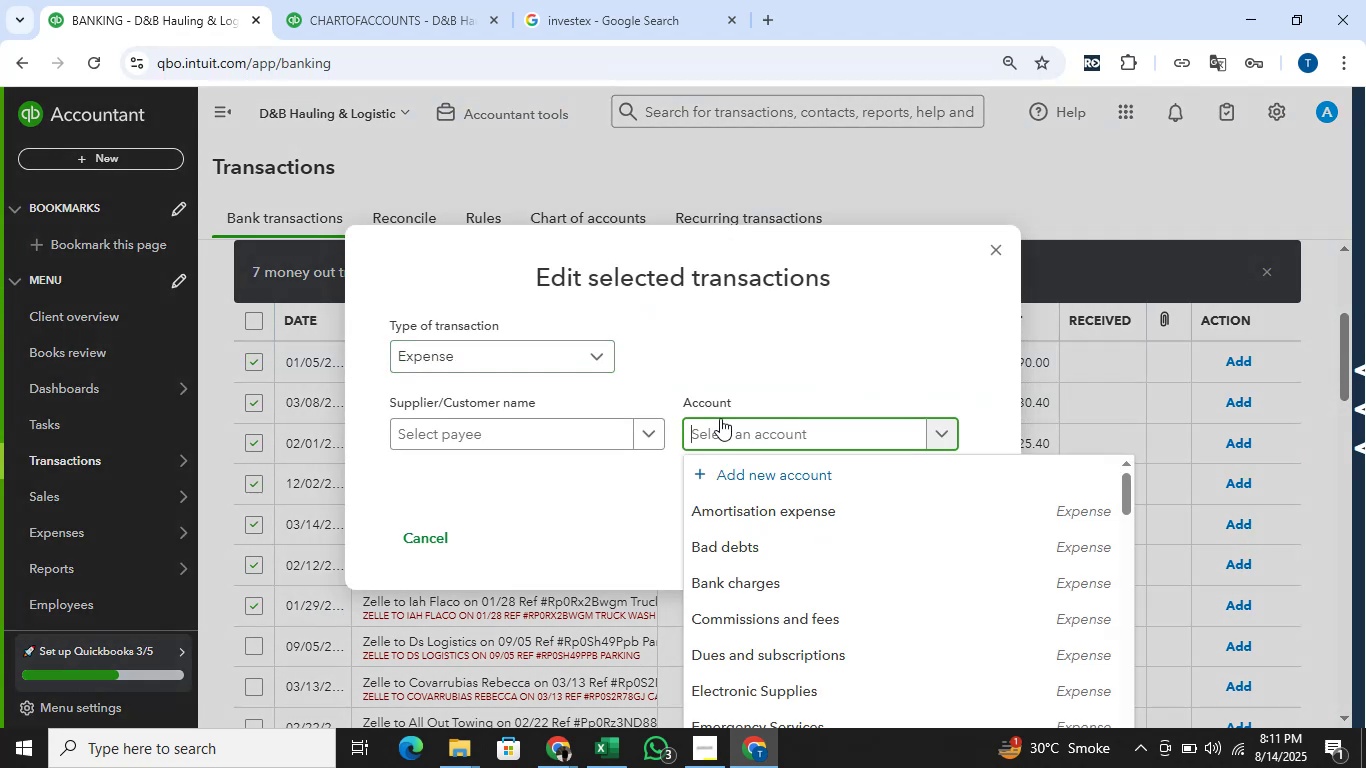 
type(personal)
 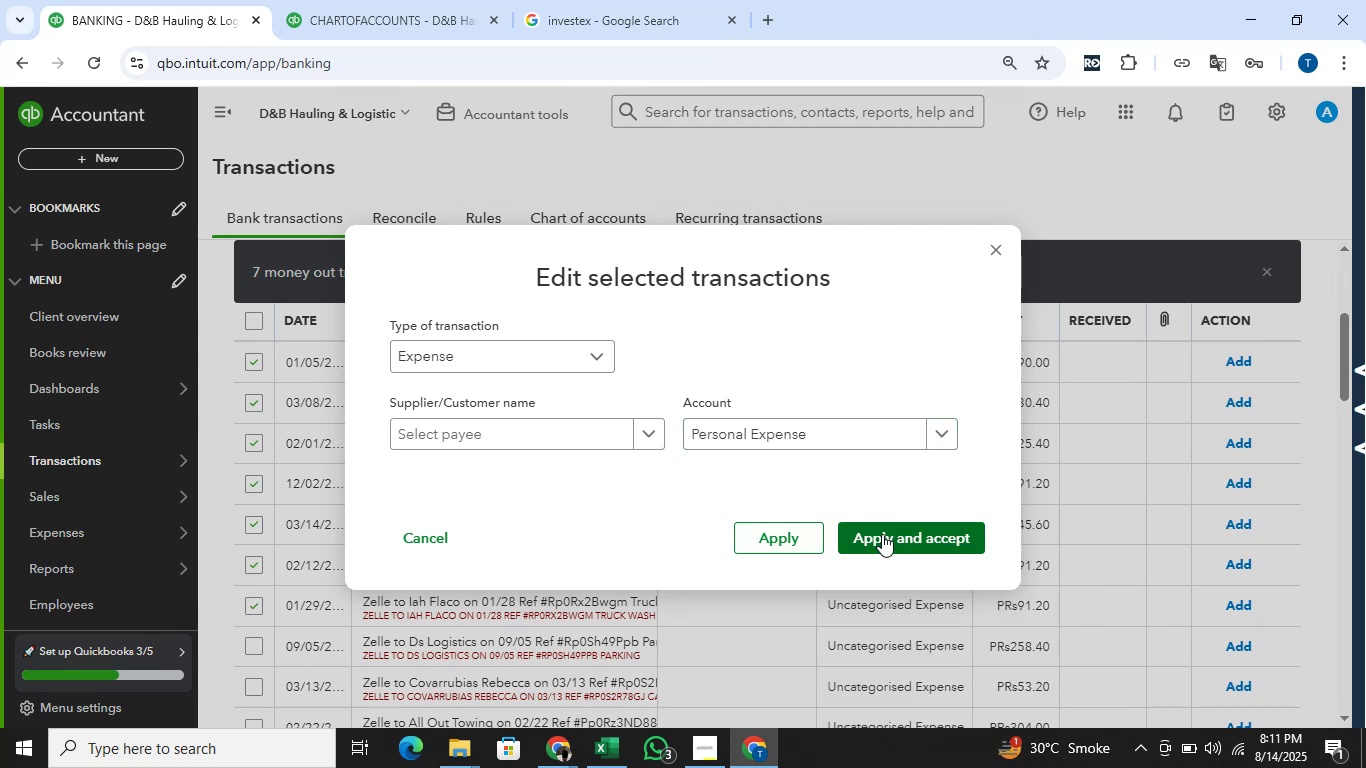 
wait(8.26)
 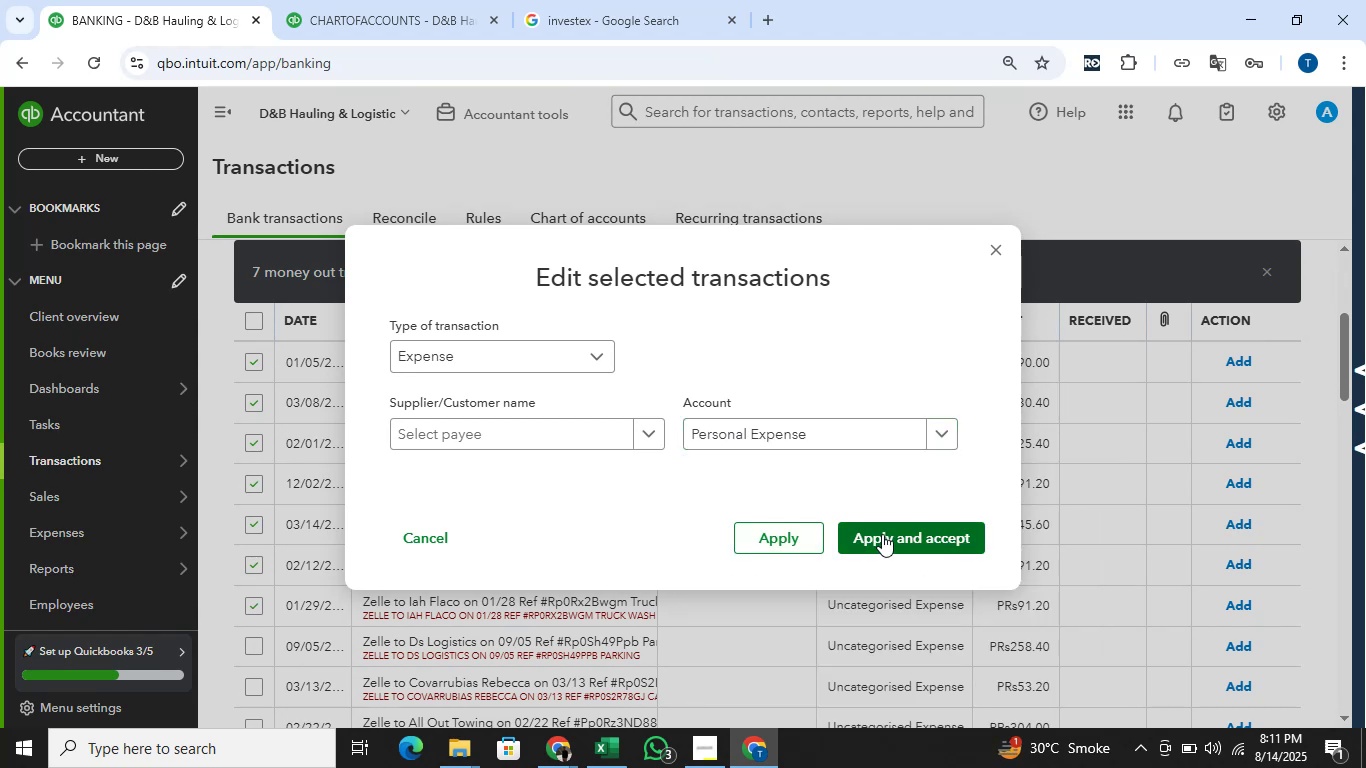 
scroll: coordinate [866, 434], scroll_direction: down, amount: 1.0
 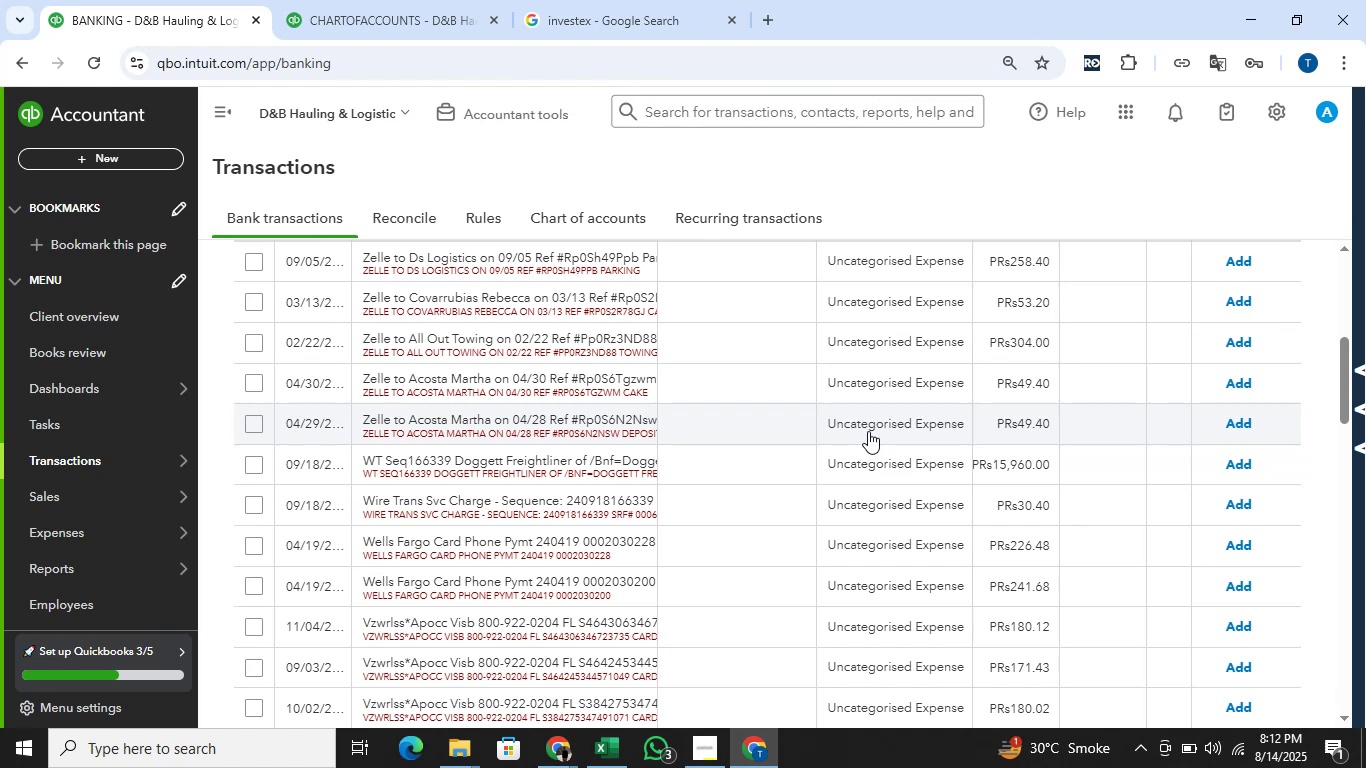 
wait(6.48)
 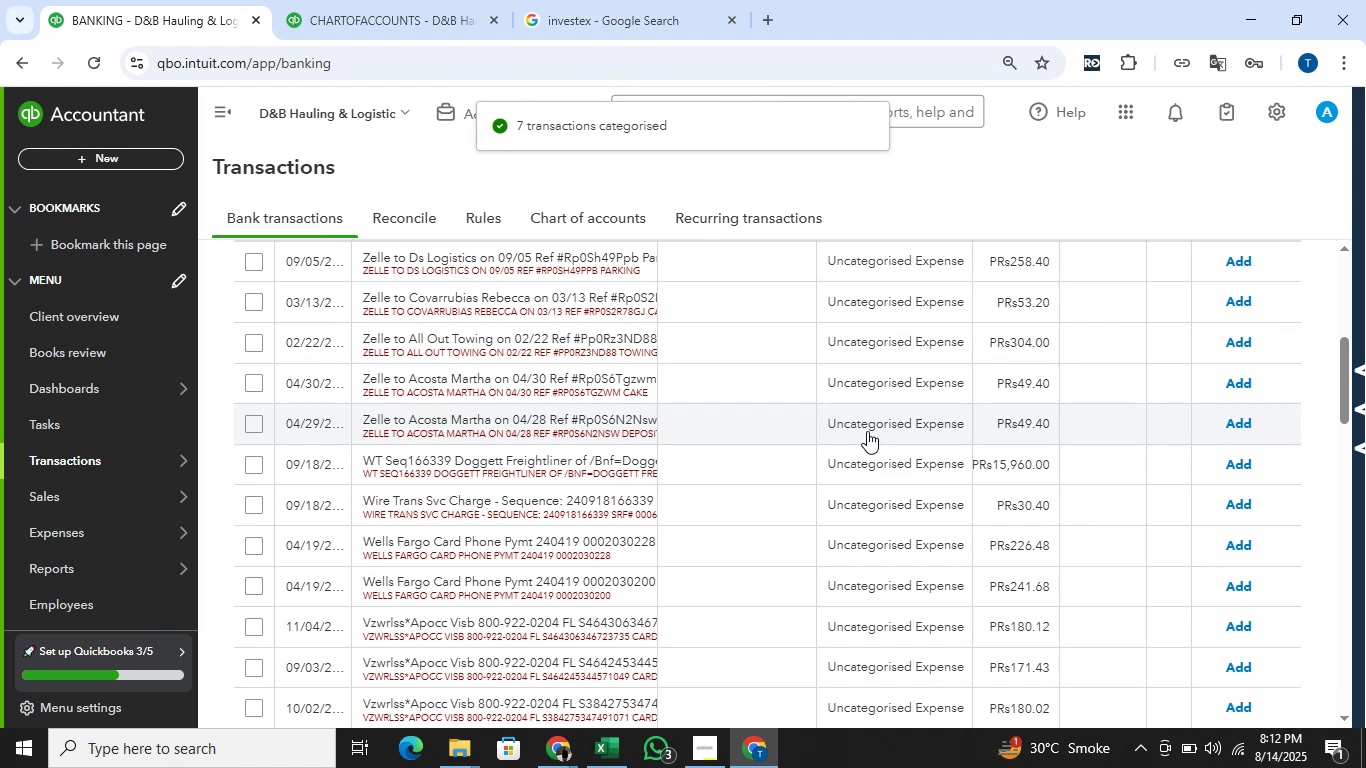 
scroll: coordinate [854, 431], scroll_direction: down, amount: 7.0
 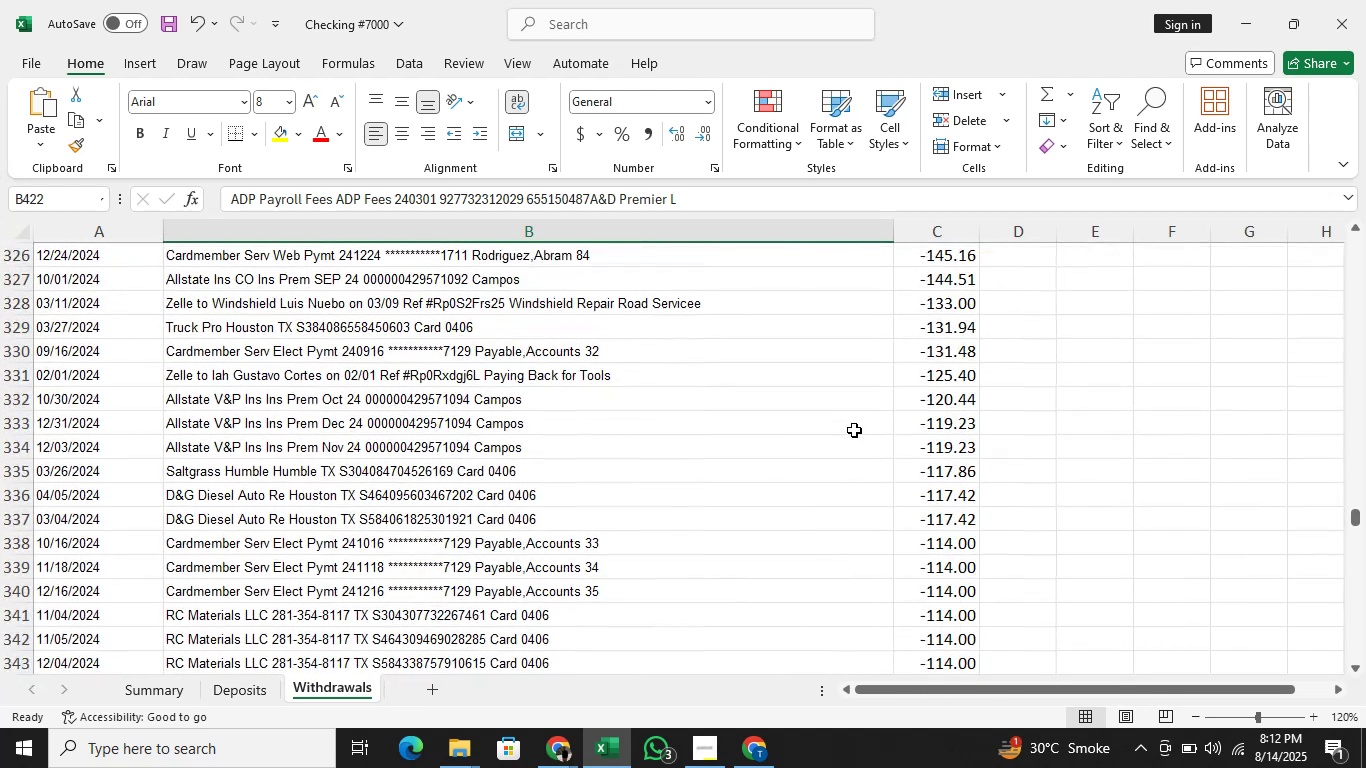 
scroll: coordinate [854, 430], scroll_direction: down, amount: 1.0
 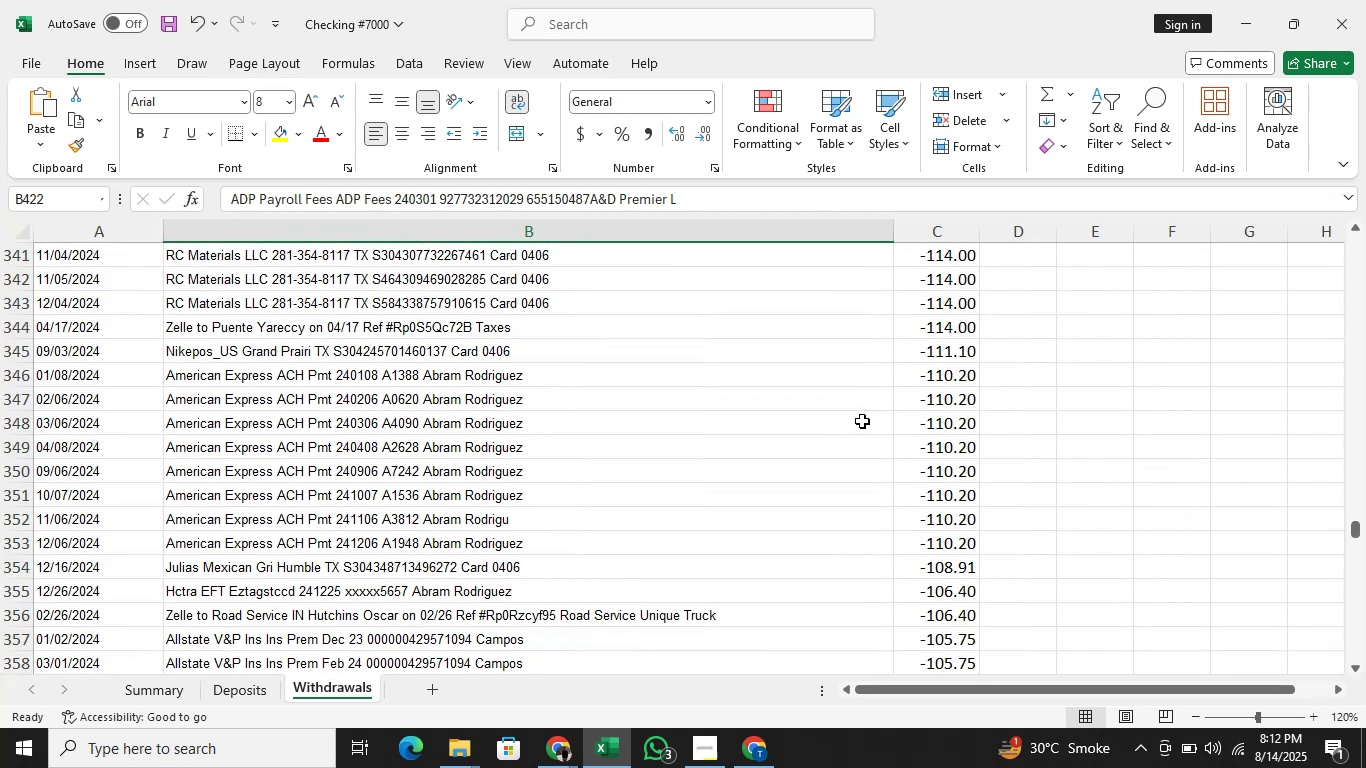 
wait(6.86)
 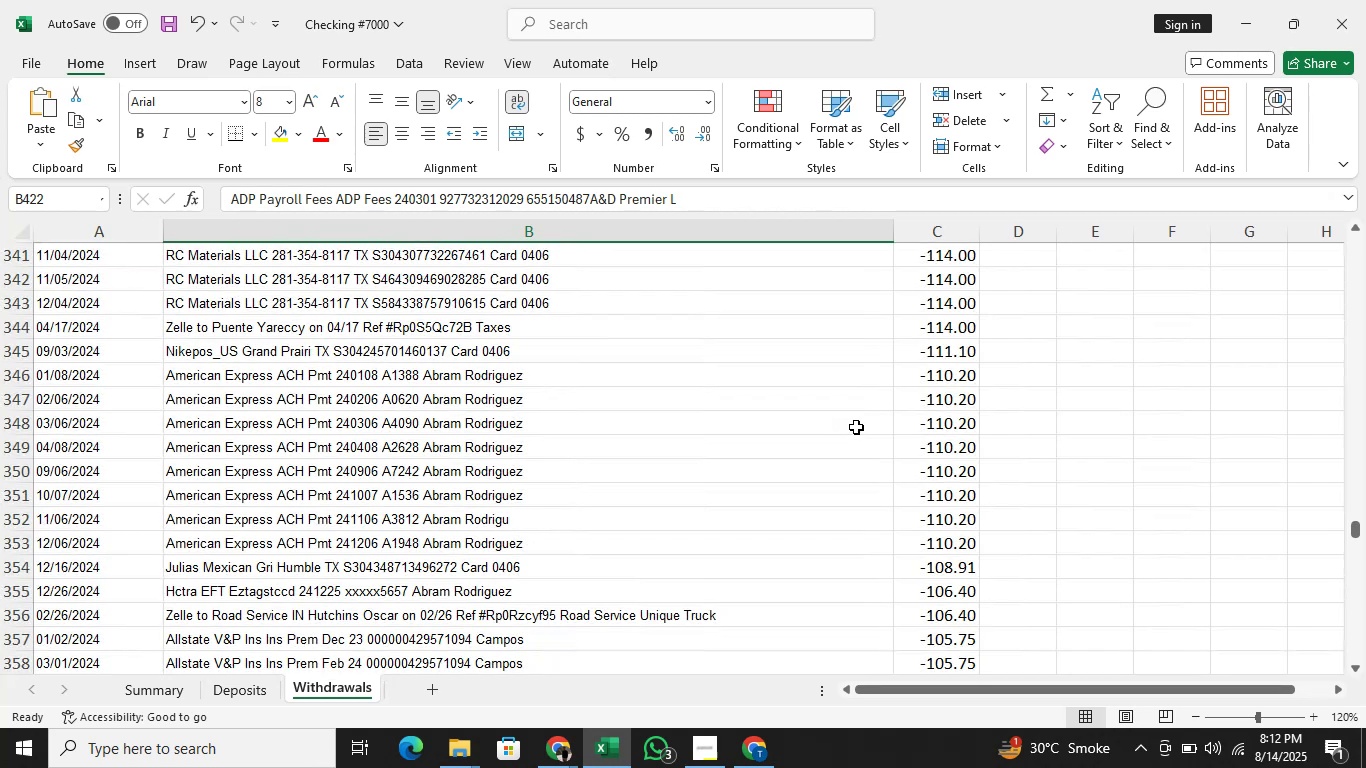 
scroll: coordinate [871, 411], scroll_direction: down, amount: 8.0
 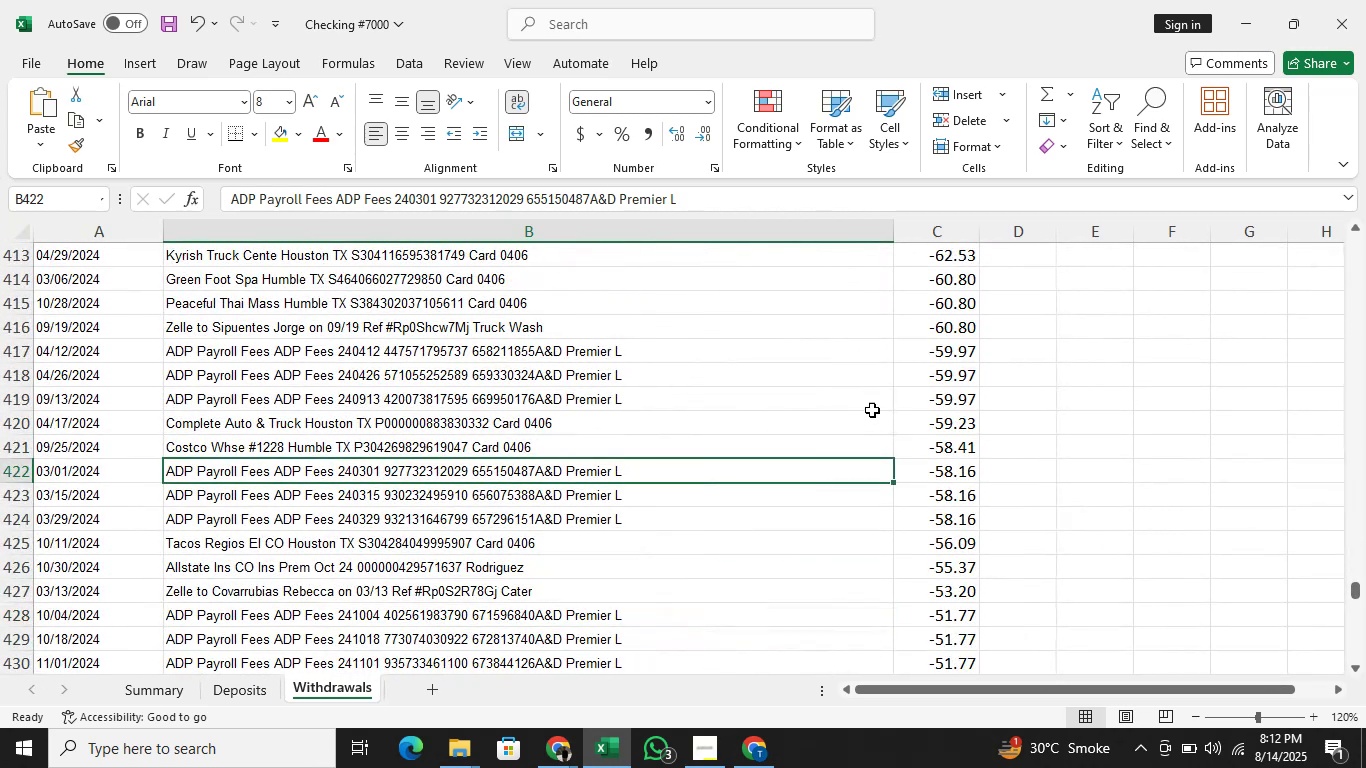 
scroll: coordinate [875, 404], scroll_direction: down, amount: 23.0
 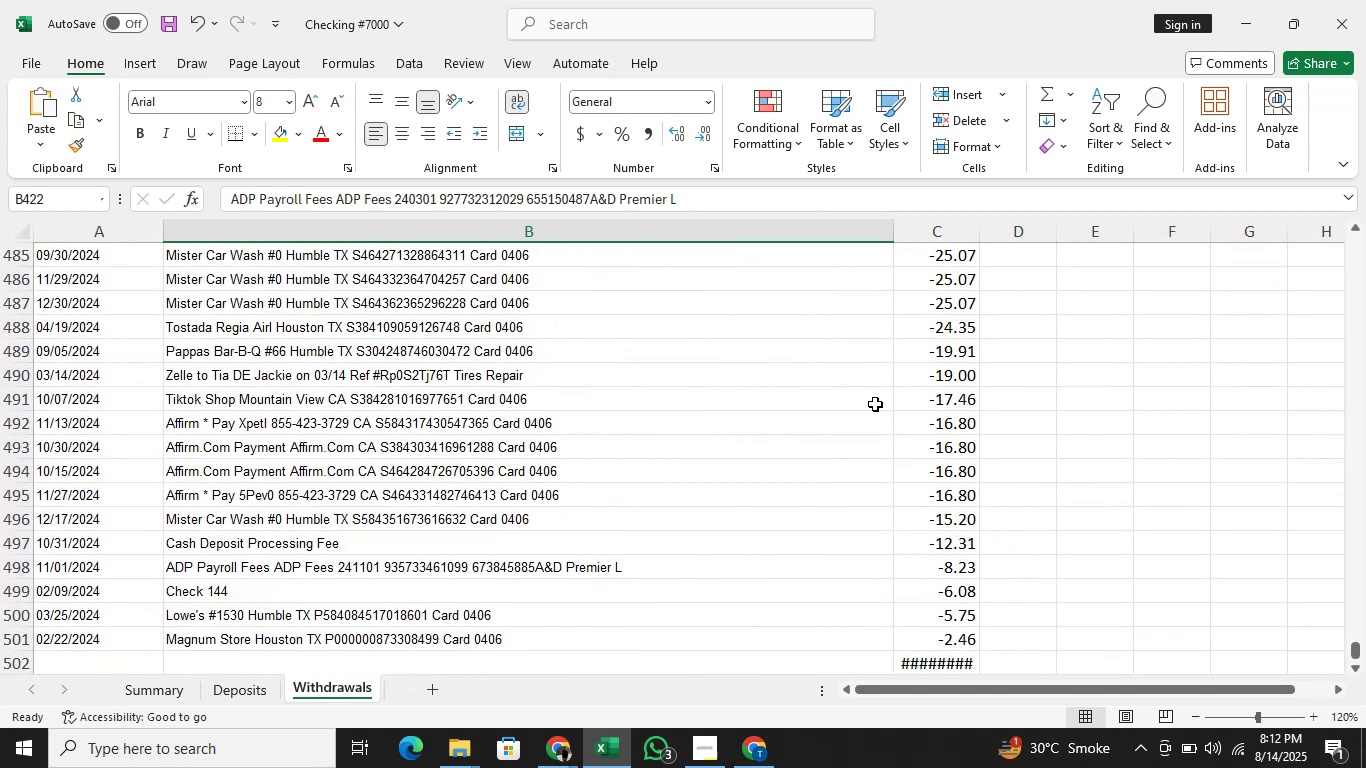 
scroll: coordinate [802, 473], scroll_direction: up, amount: 174.0
 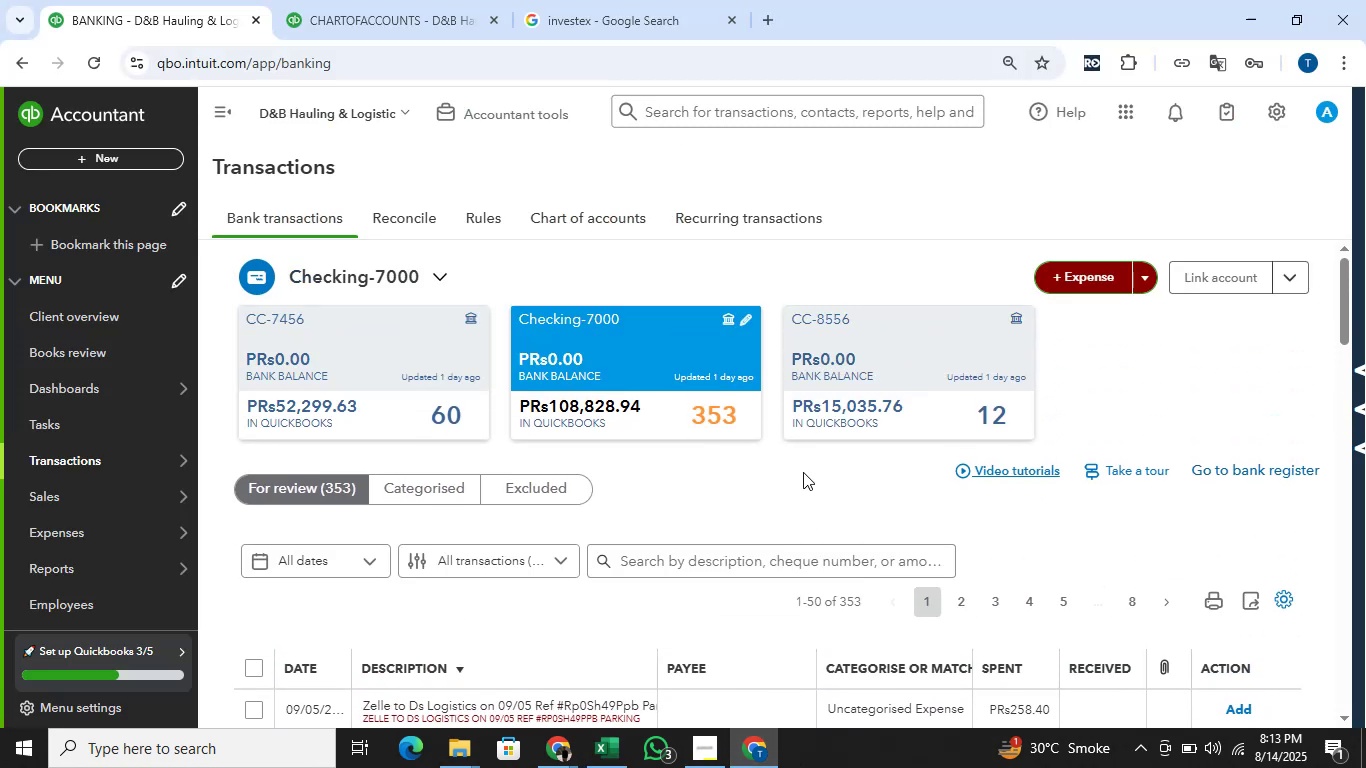 
scroll: coordinate [804, 472], scroll_direction: down, amount: 2.0
 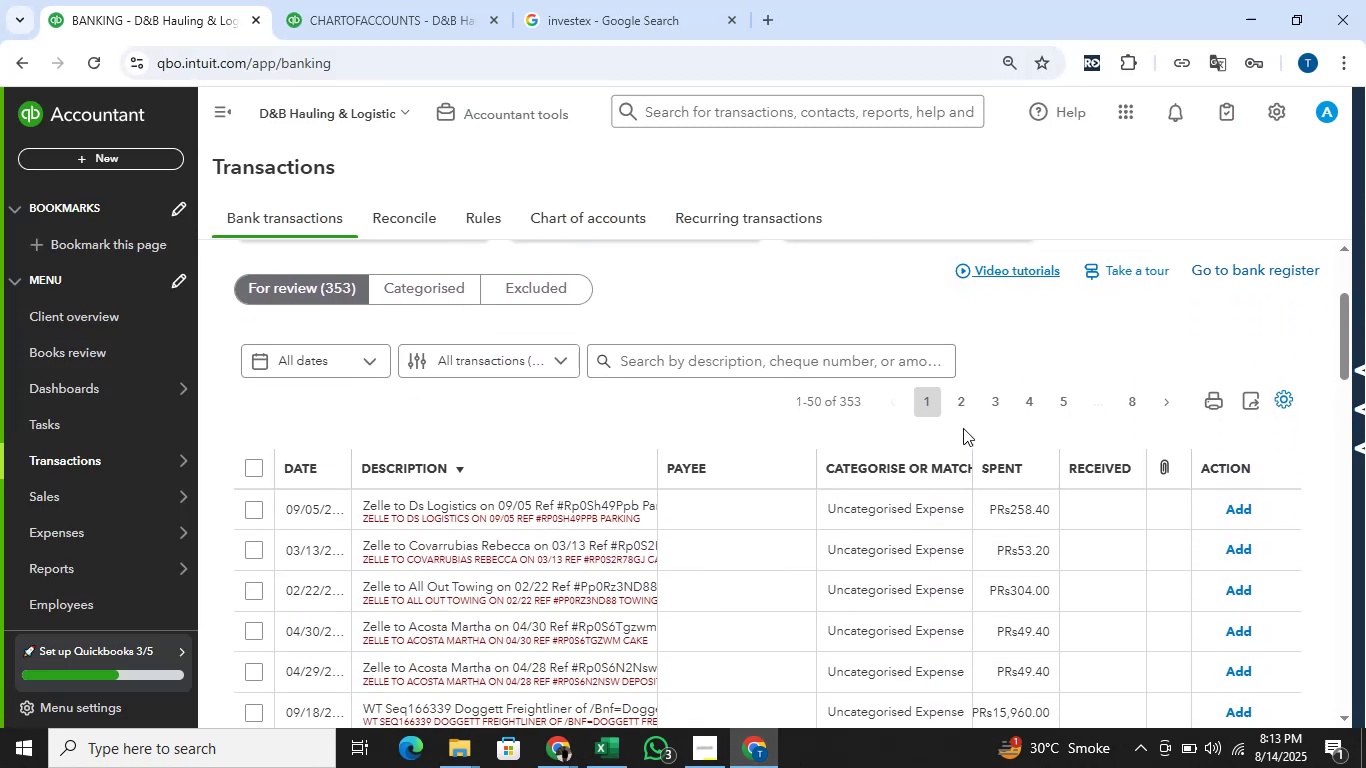 
scroll: coordinate [957, 428], scroll_direction: up, amount: 2.0
 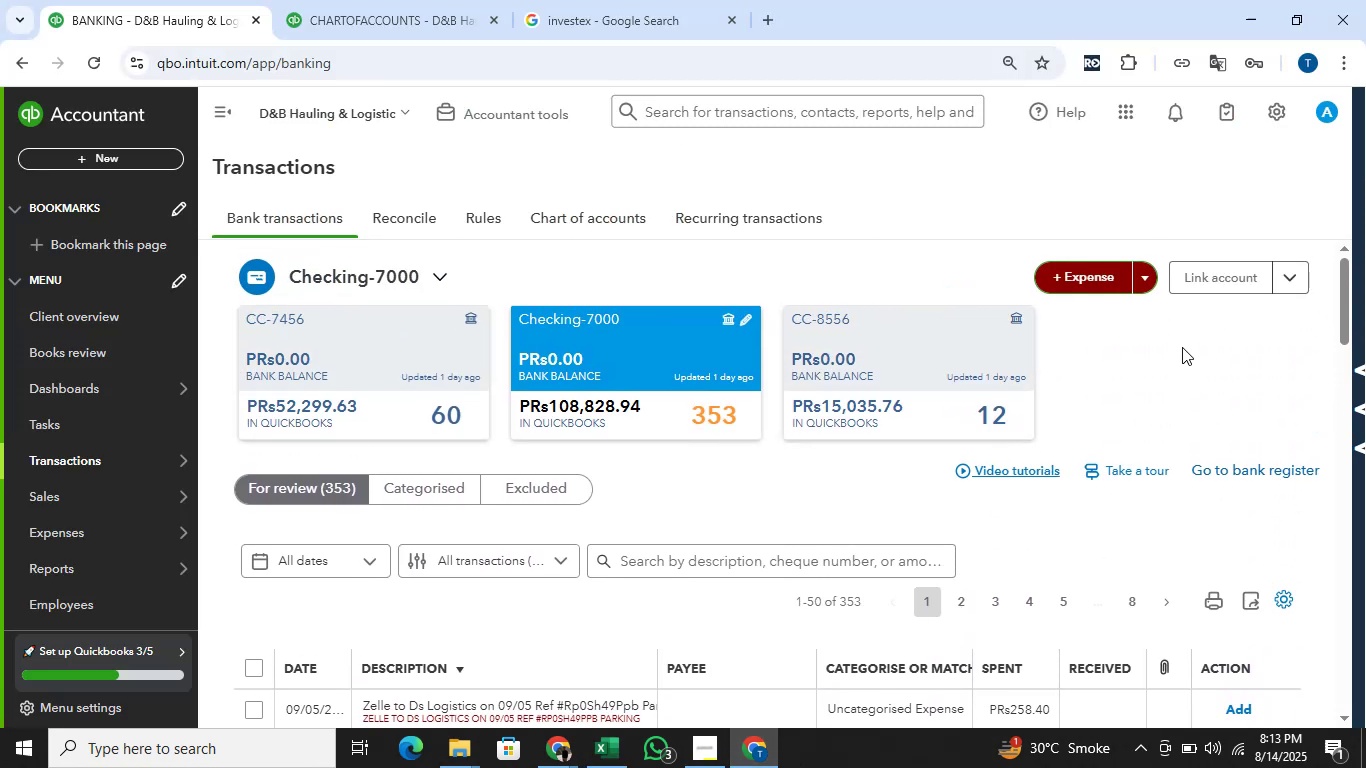 
scroll: coordinate [1175, 345], scroll_direction: down, amount: 5.0
 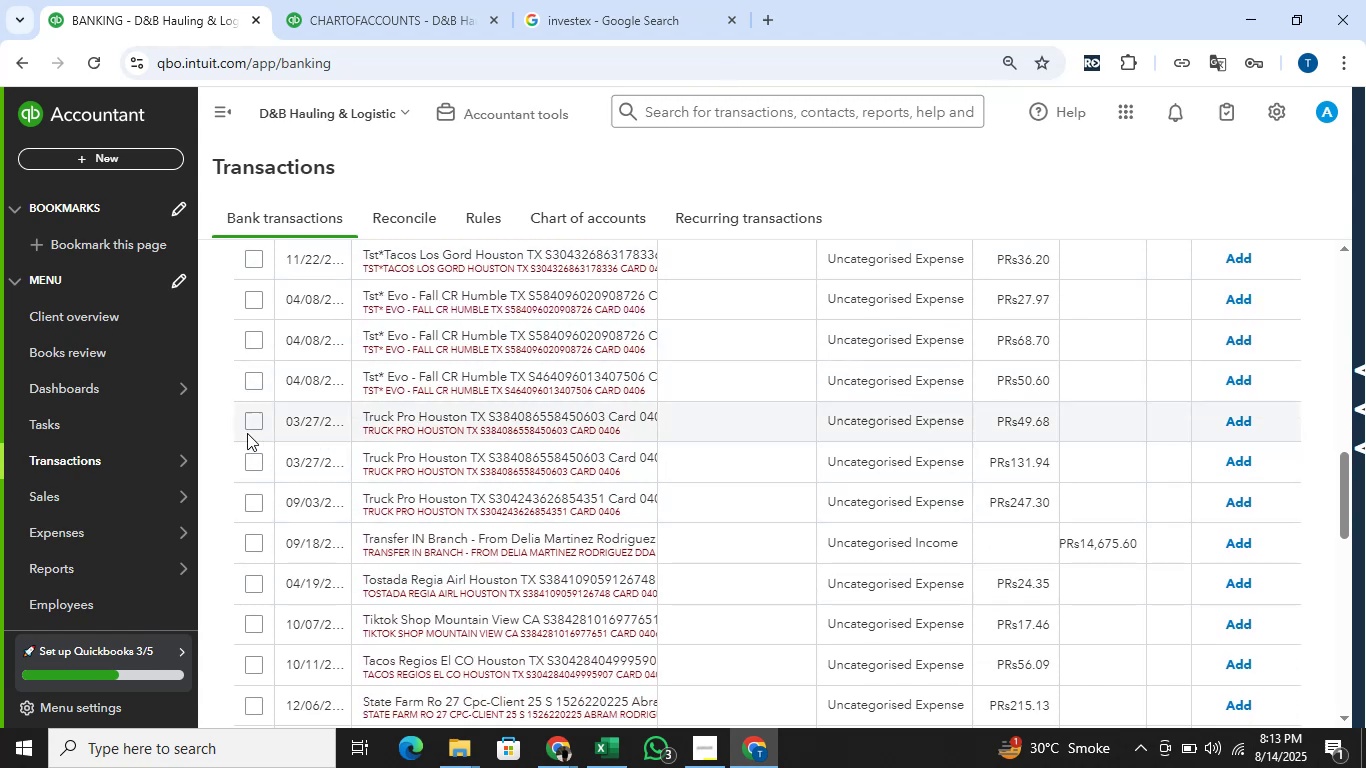 
wait(6.05)
 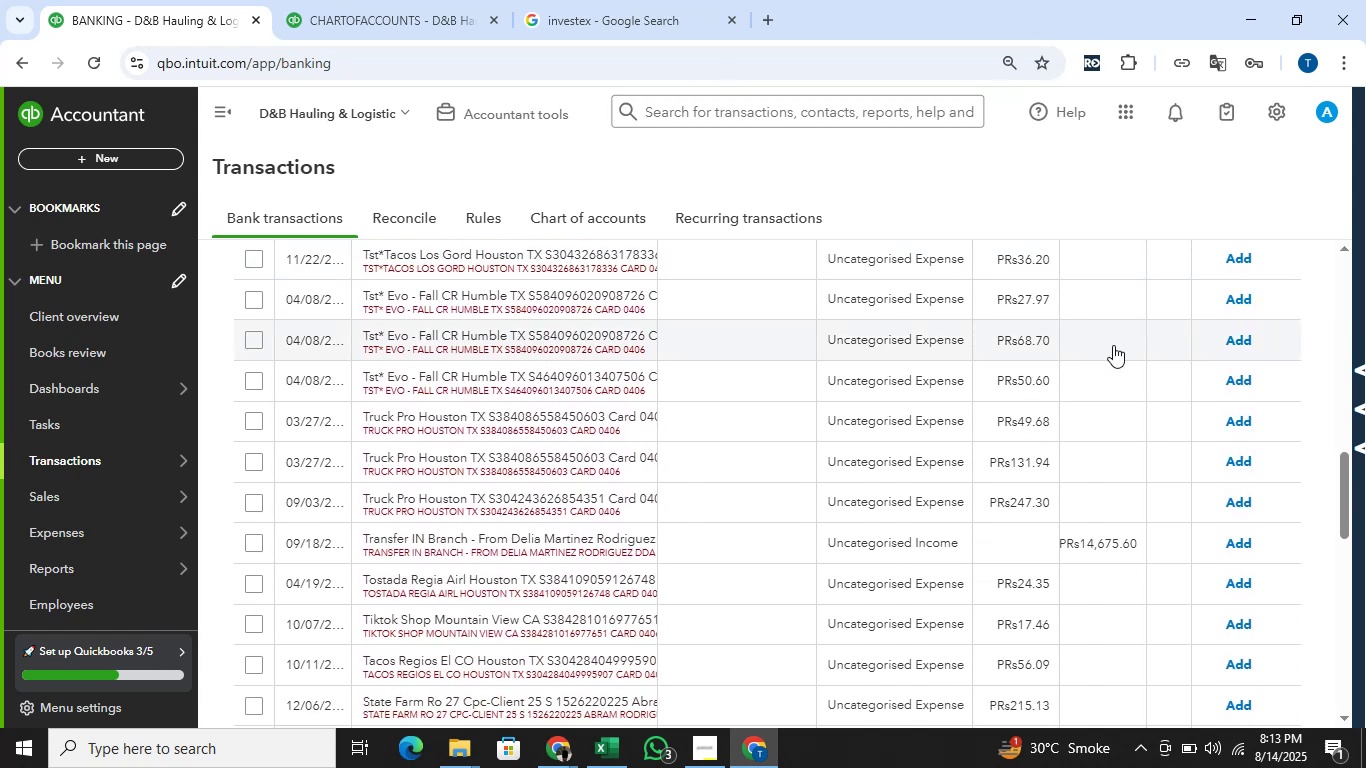 
left_click([260, 420])
 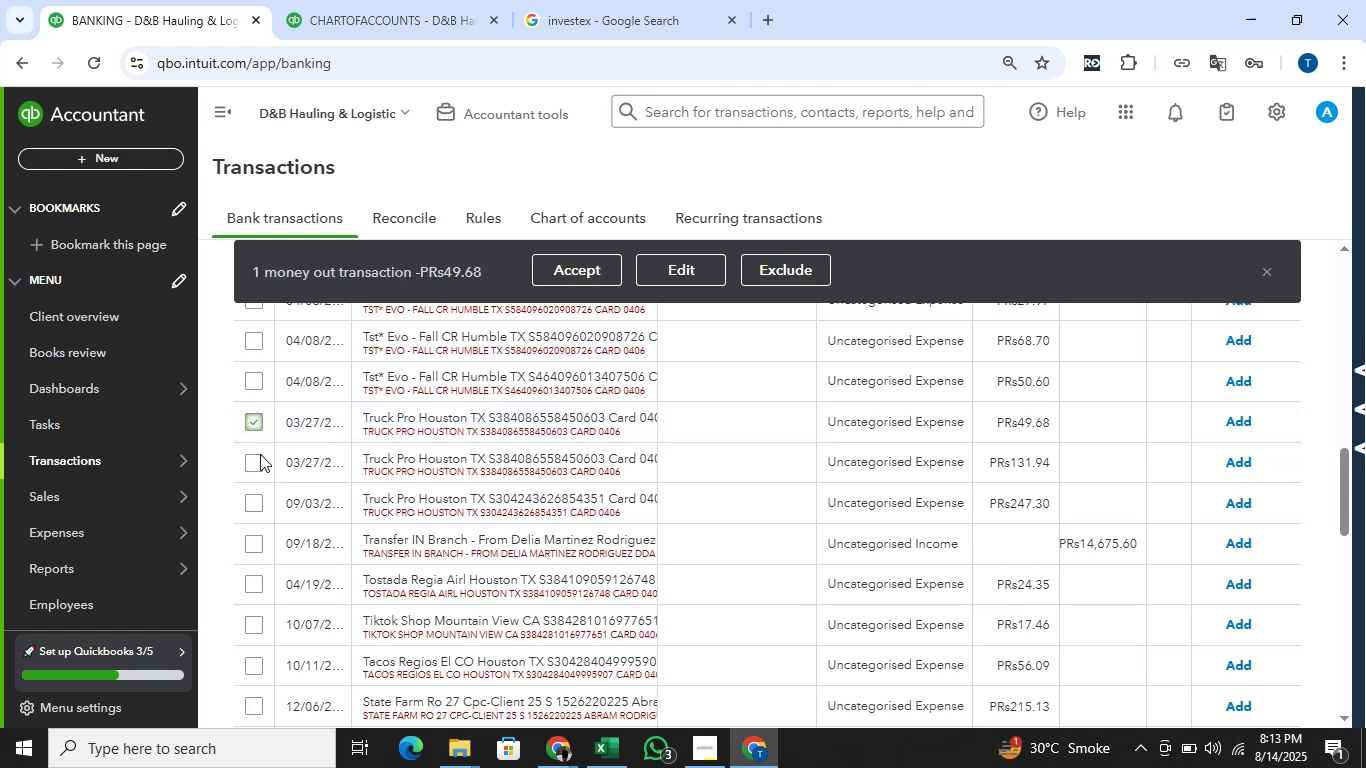 
left_click([260, 459])
 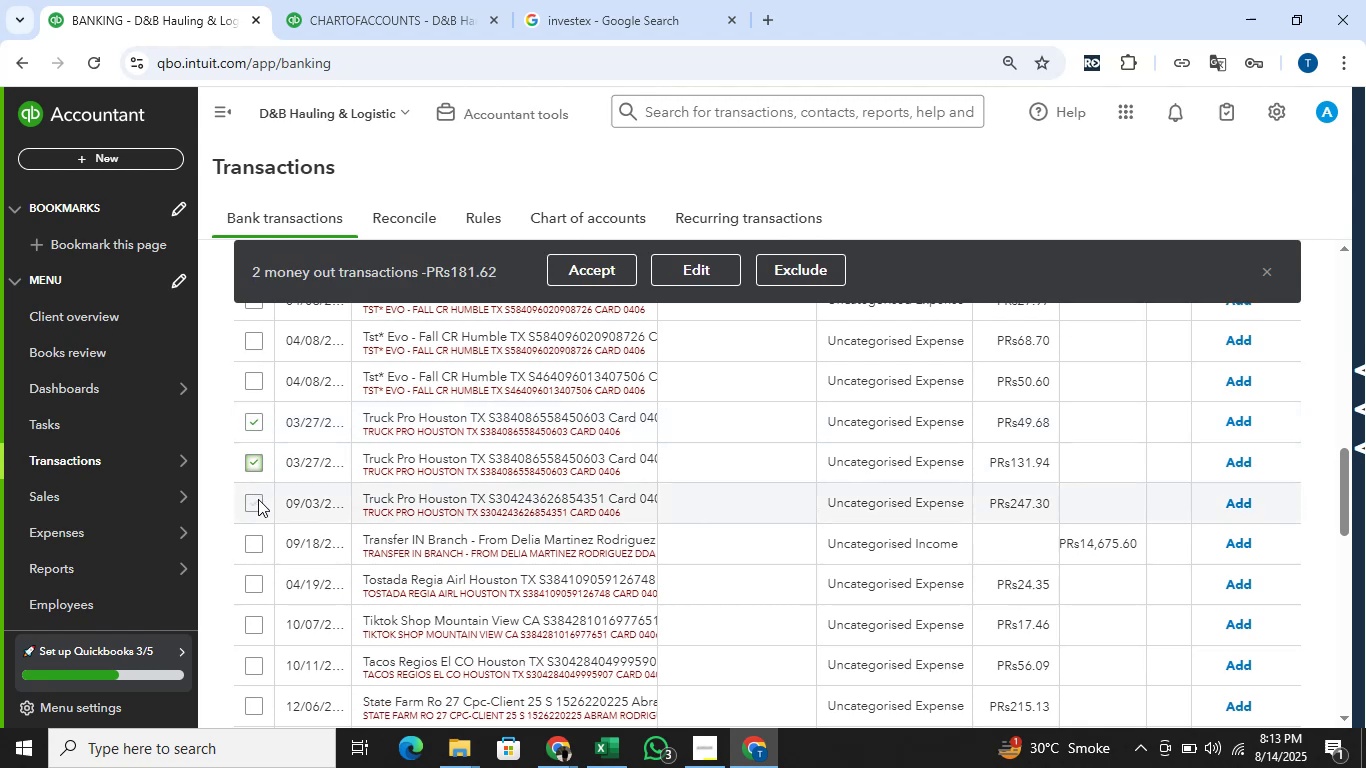 
left_click([258, 499])
 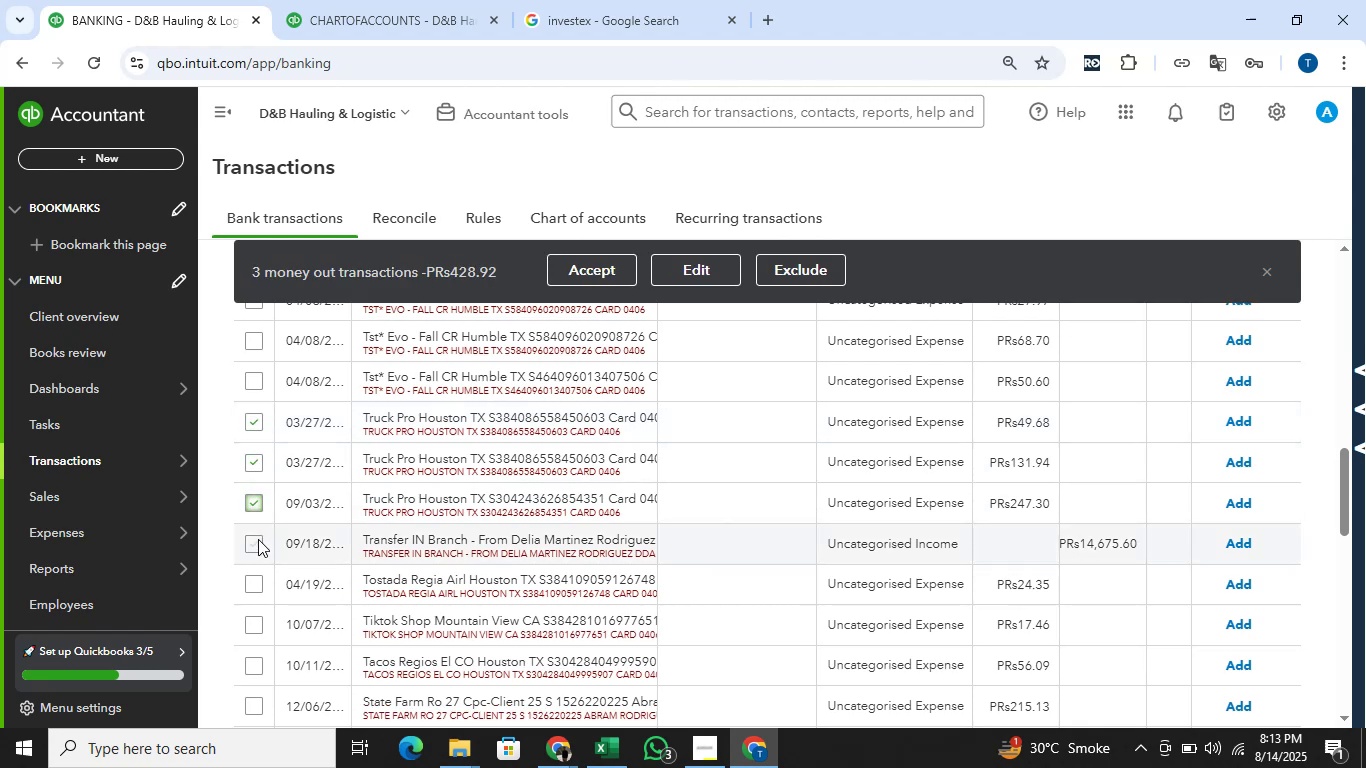 
left_click([258, 543])
 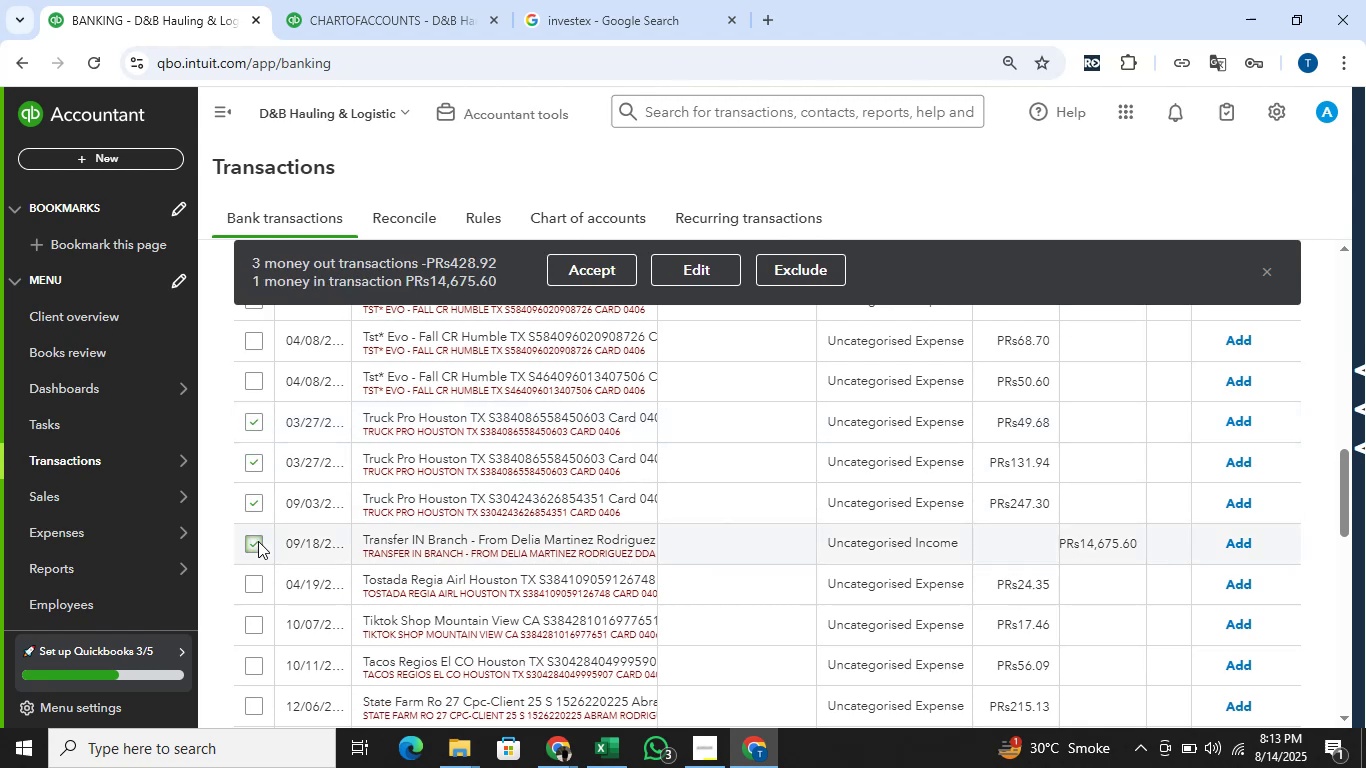 
left_click([258, 540])
 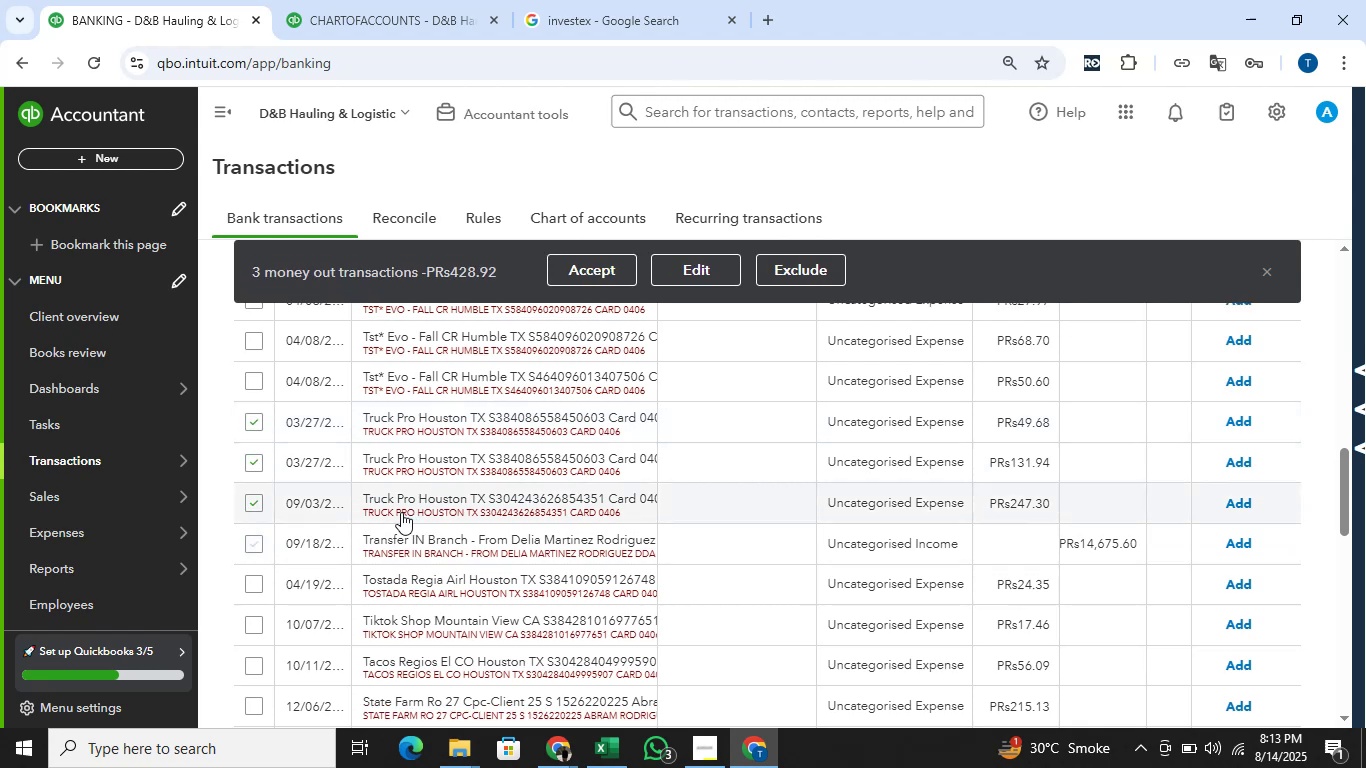 
wait(8.08)
 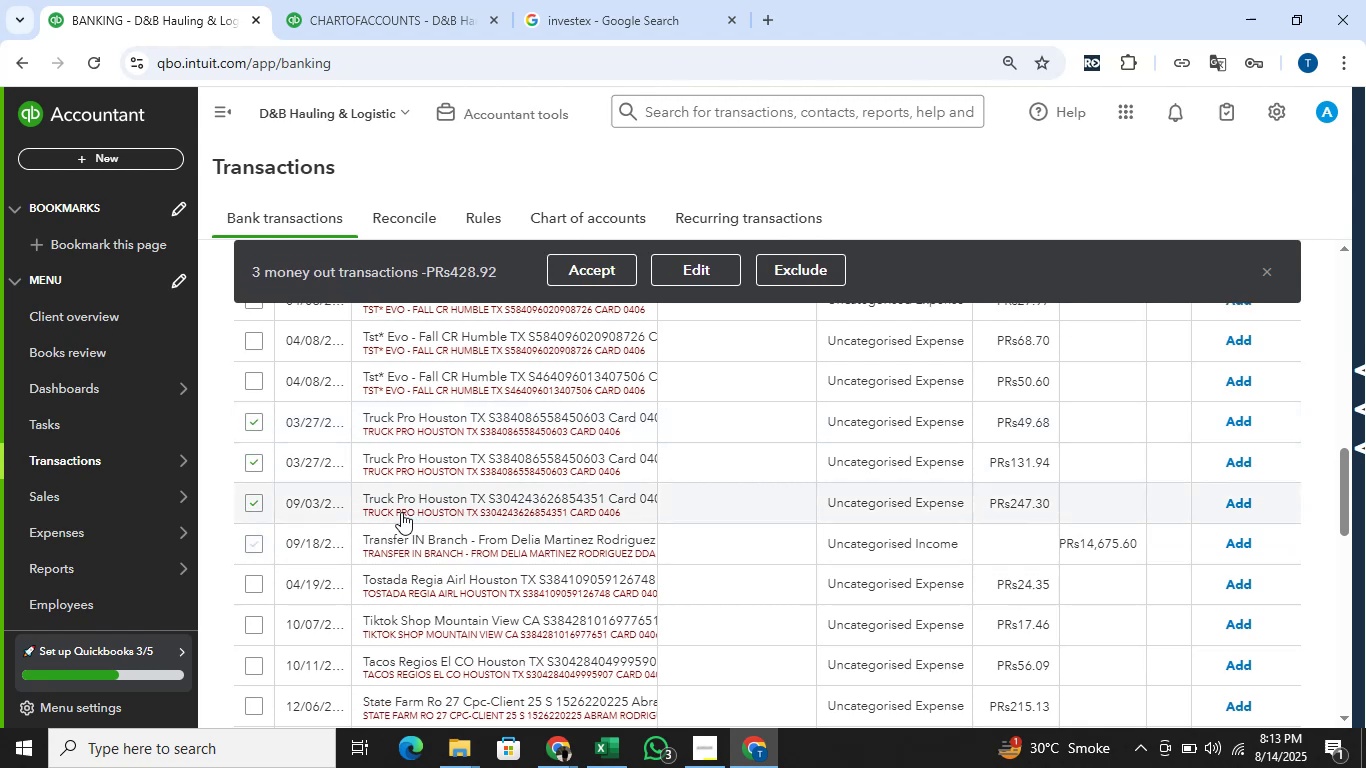 
double_click([492, 361])
 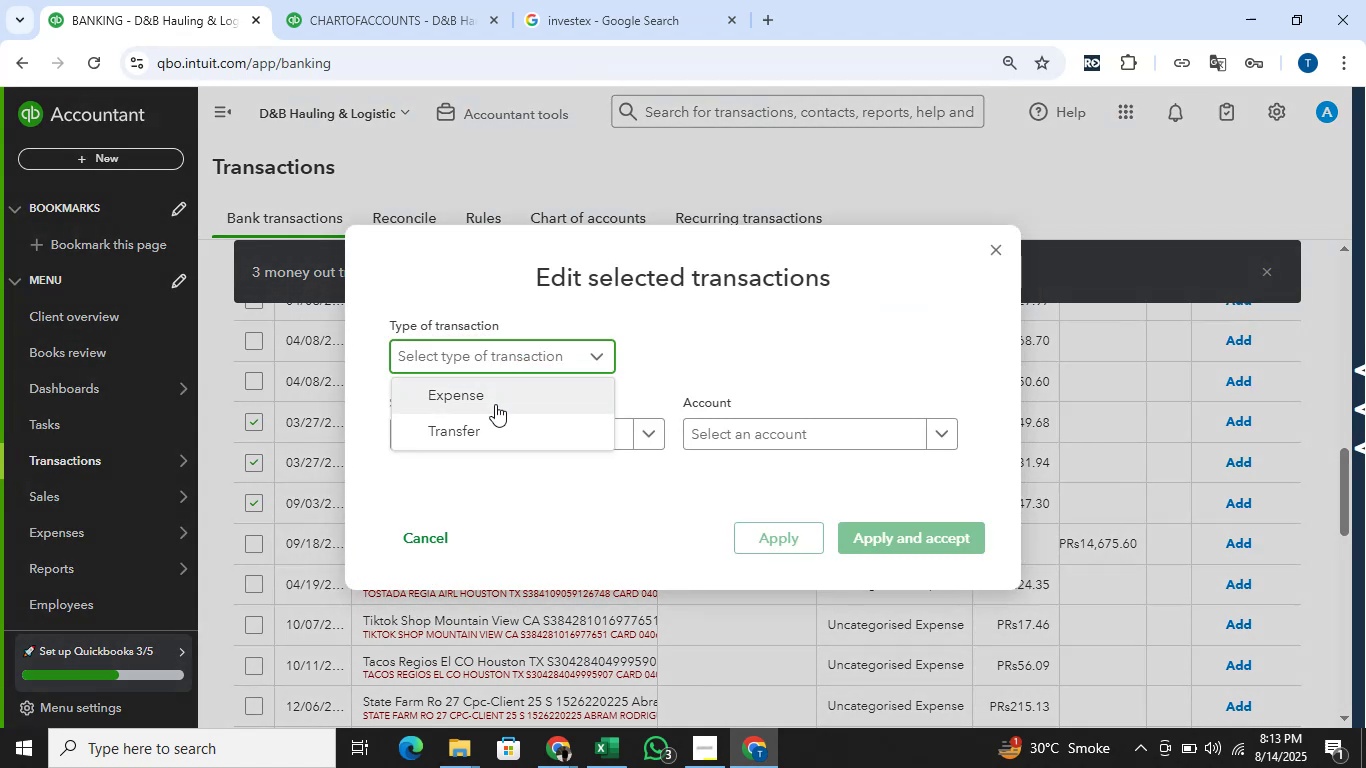 
triple_click([495, 404])
 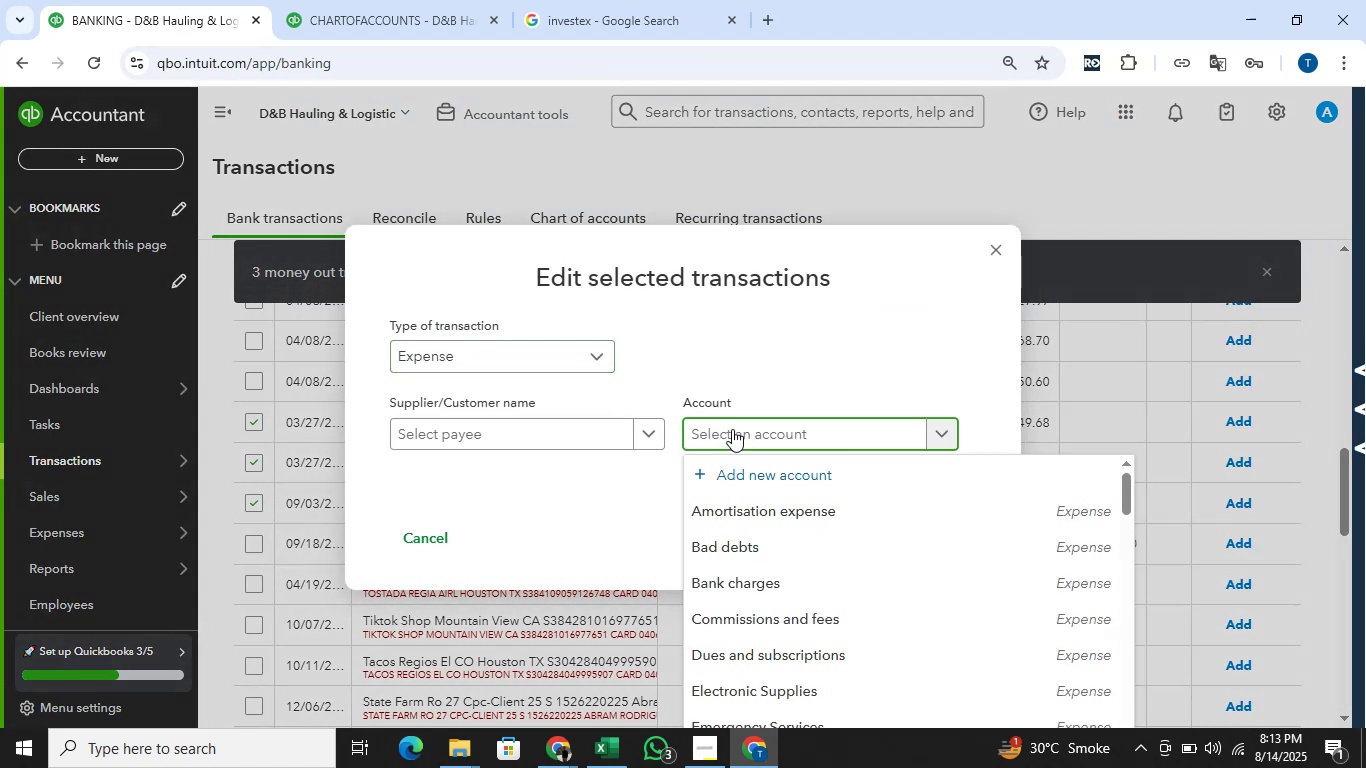 
type(reaoir)
key(Backspace)
key(Backspace)
key(Backspace)
key(Backspace)
type(p)
 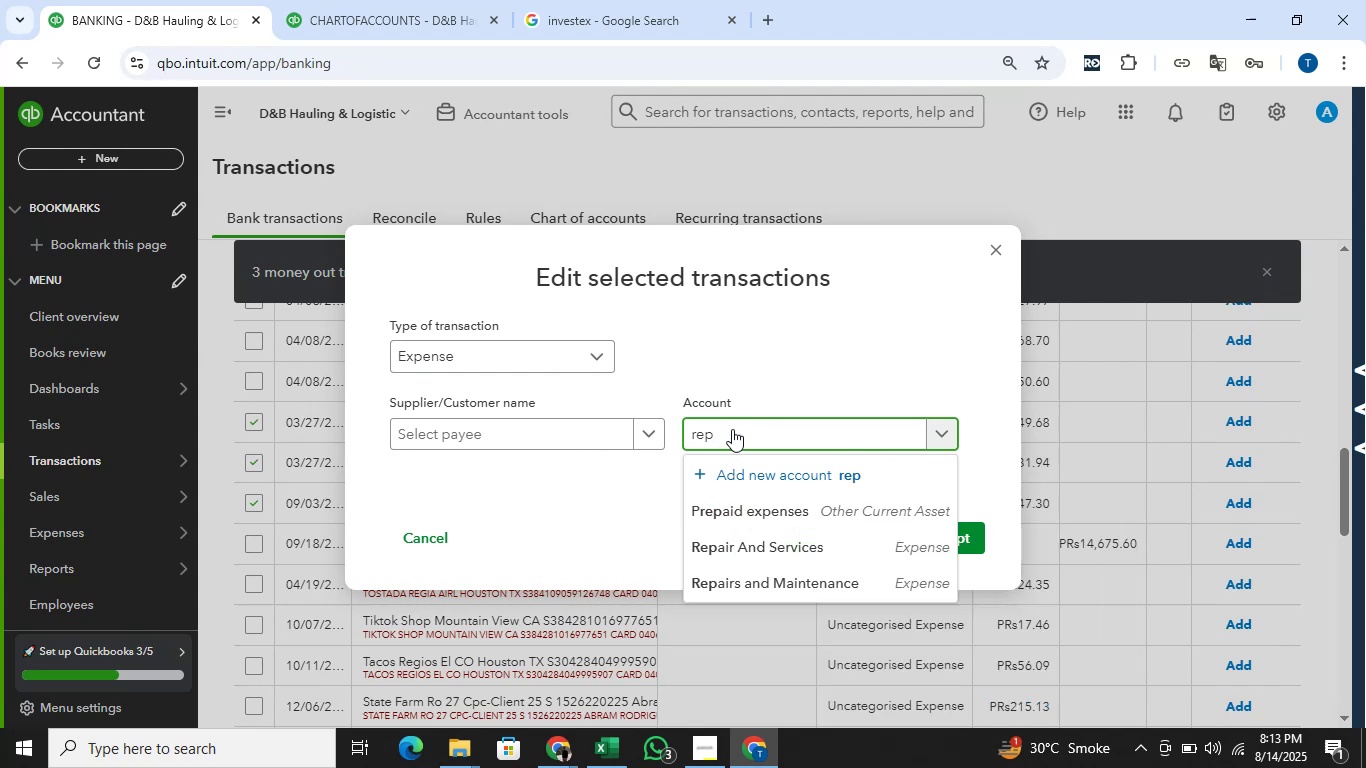 
key(ArrowDown)
 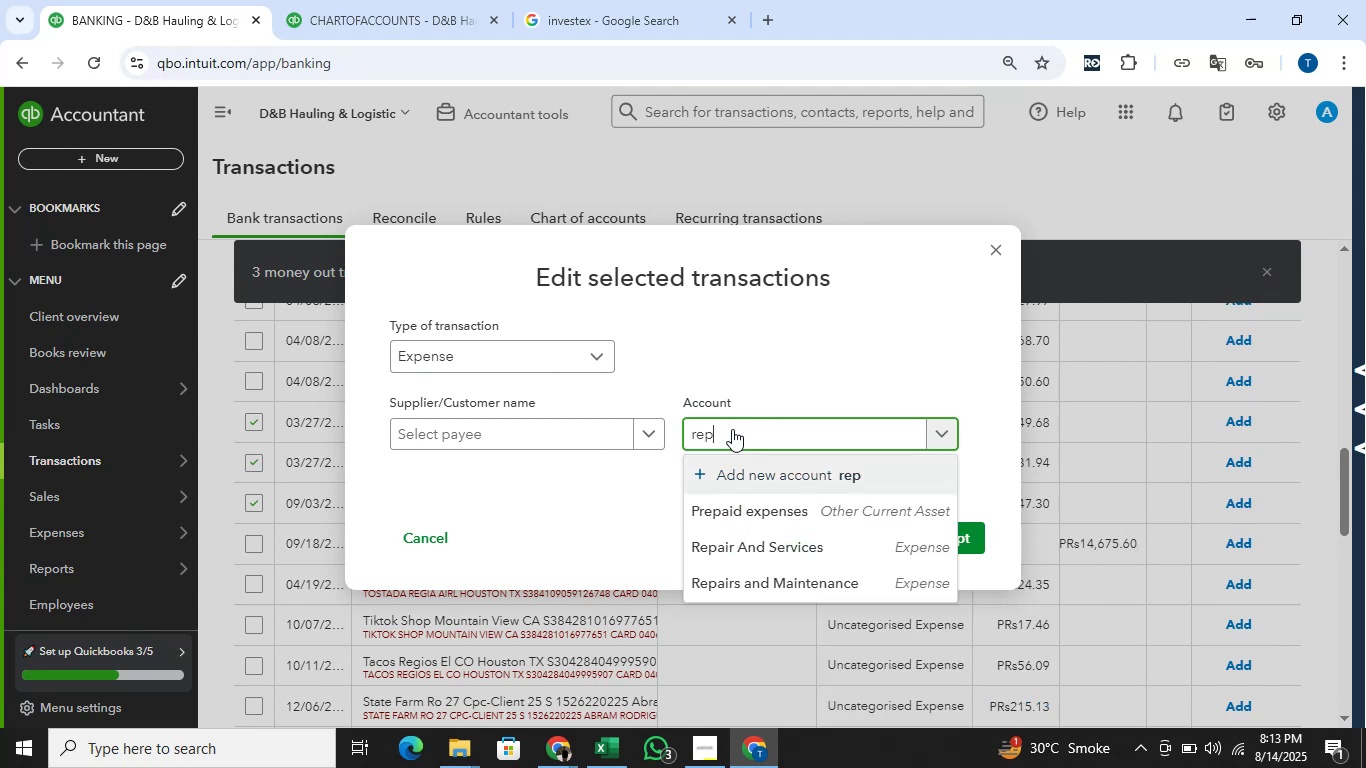 
key(ArrowDown)
 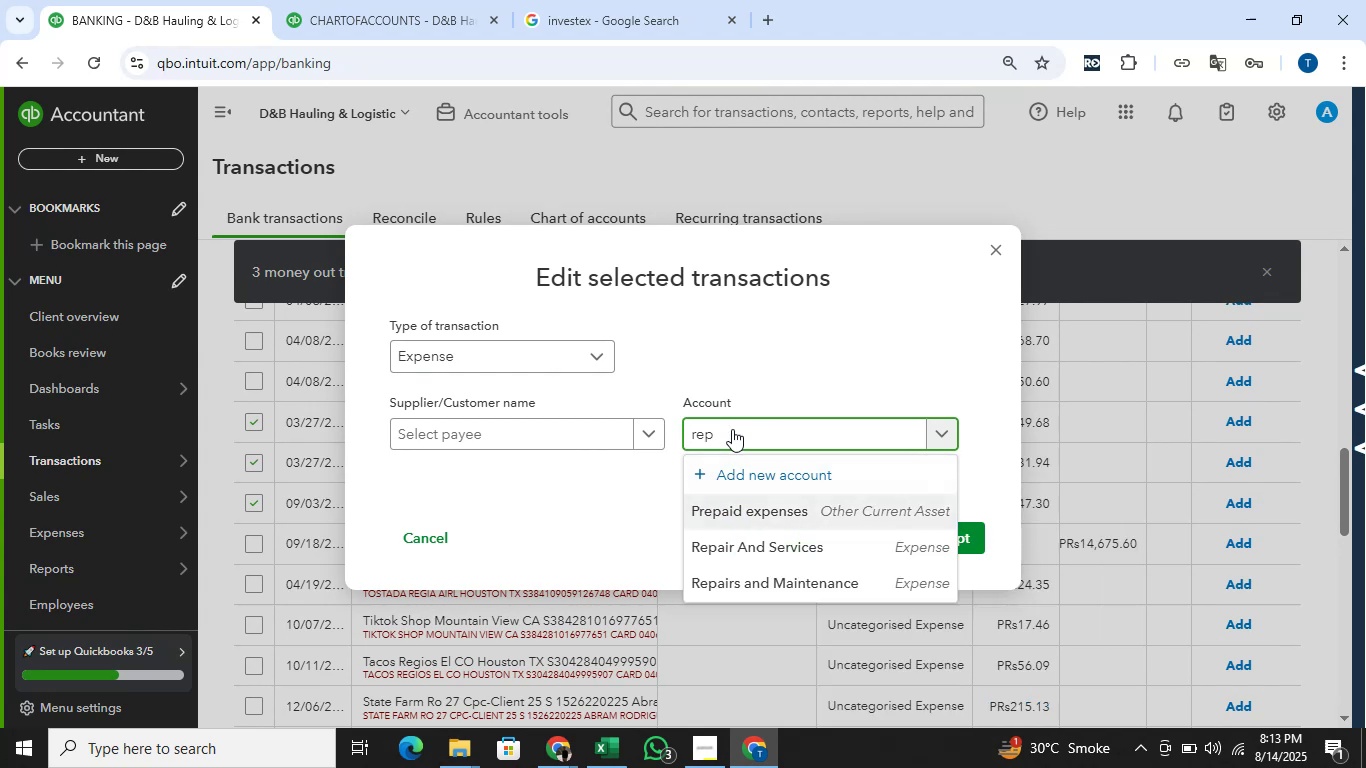 
key(ArrowDown)
 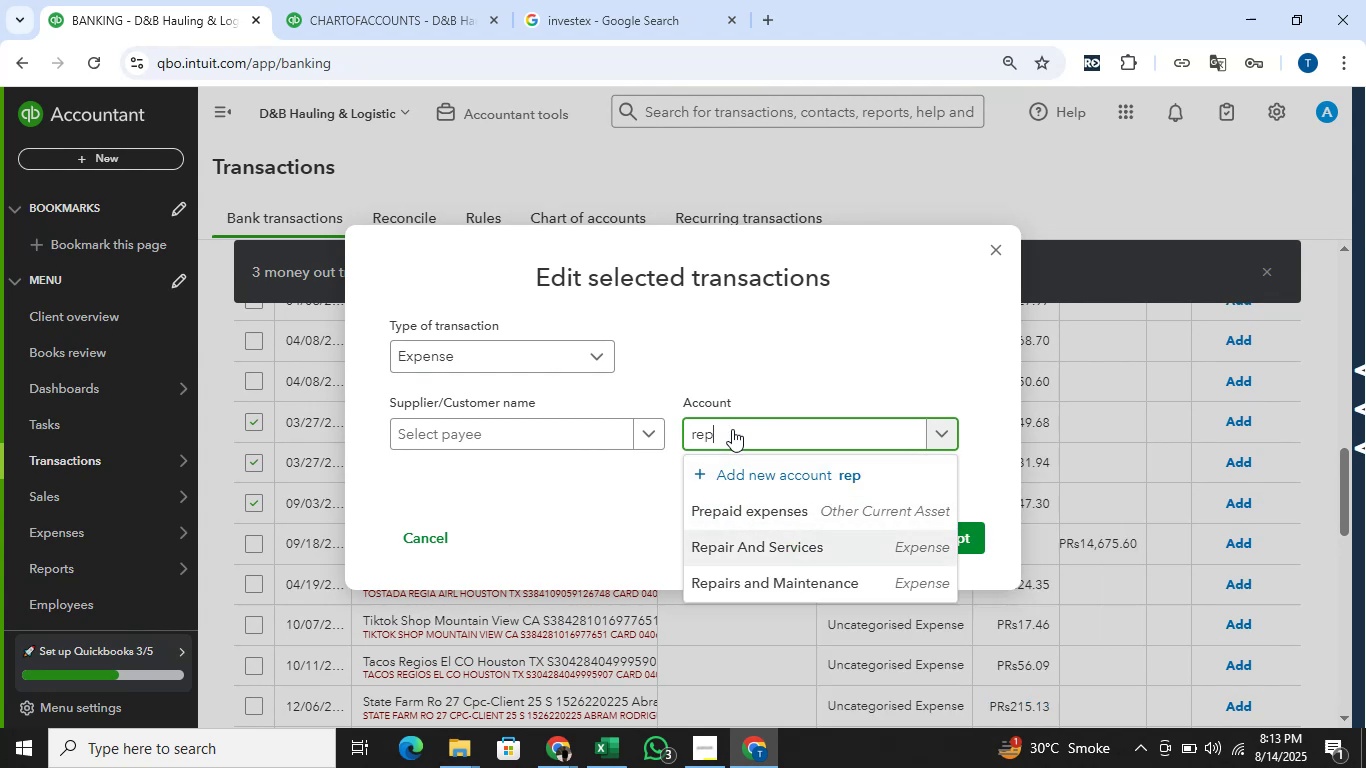 
key(Enter)
 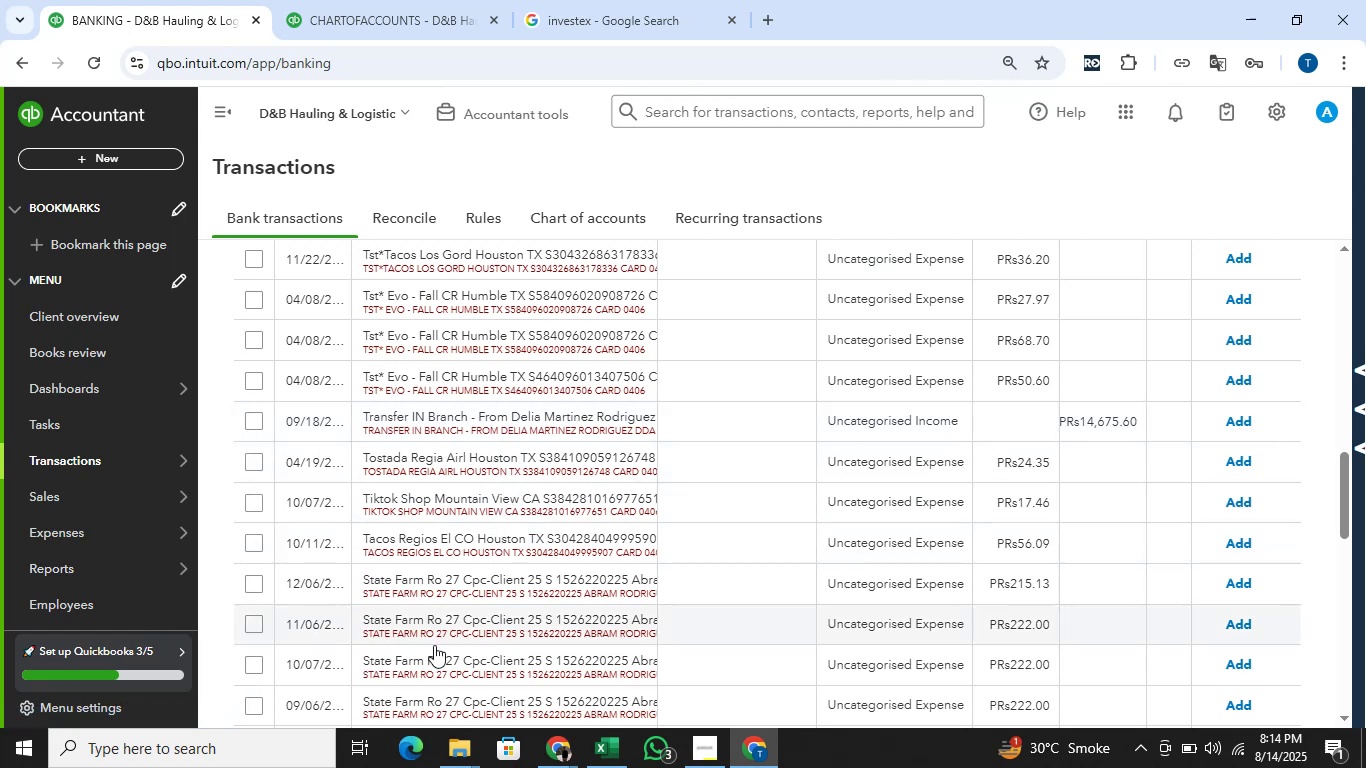 
wait(23.49)
 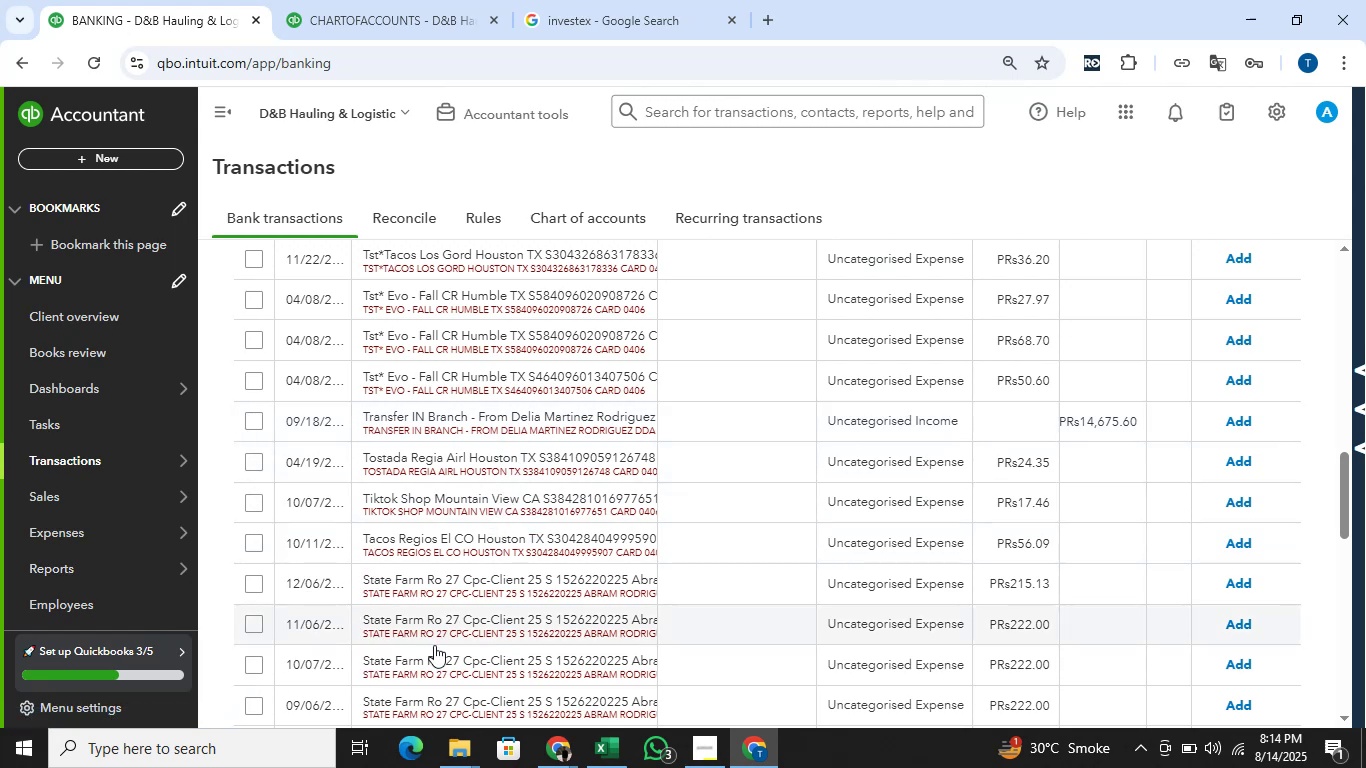 
left_click([261, 499])
 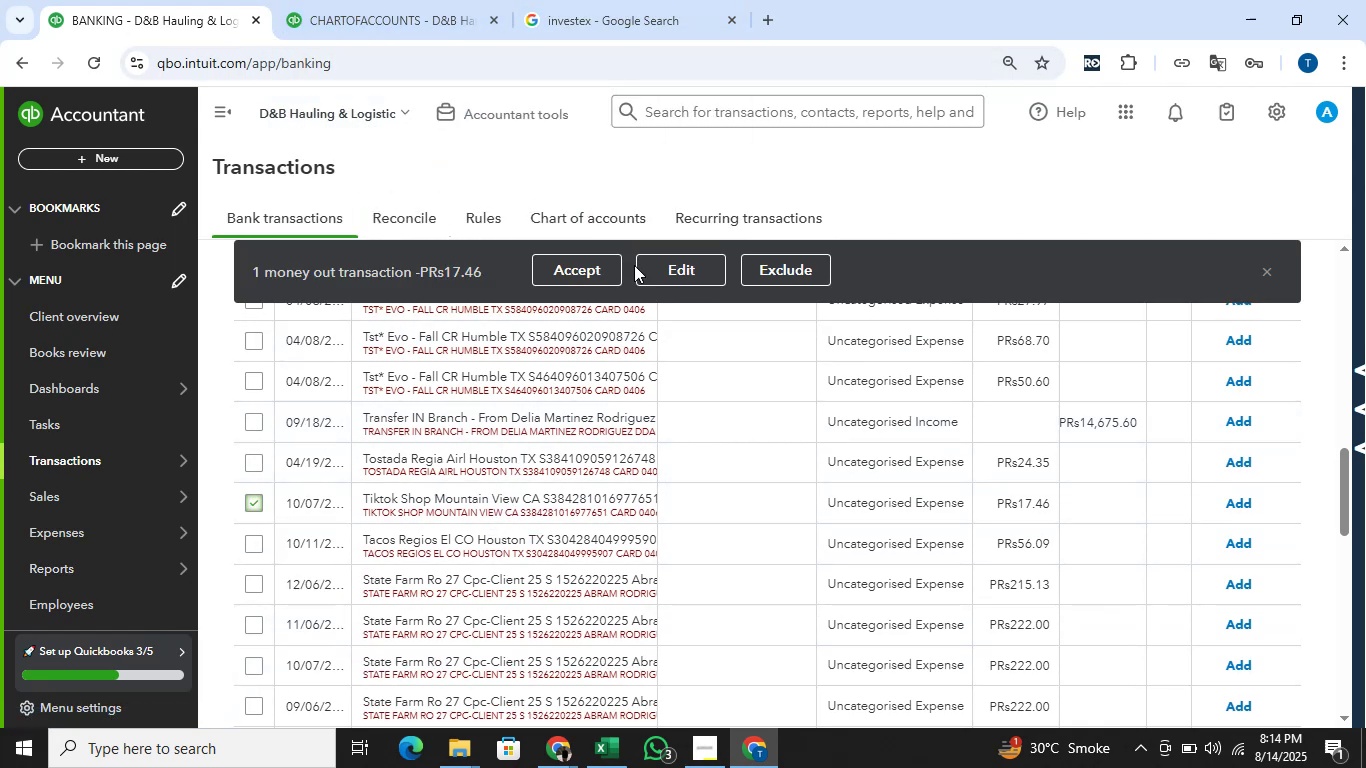 
left_click([642, 264])
 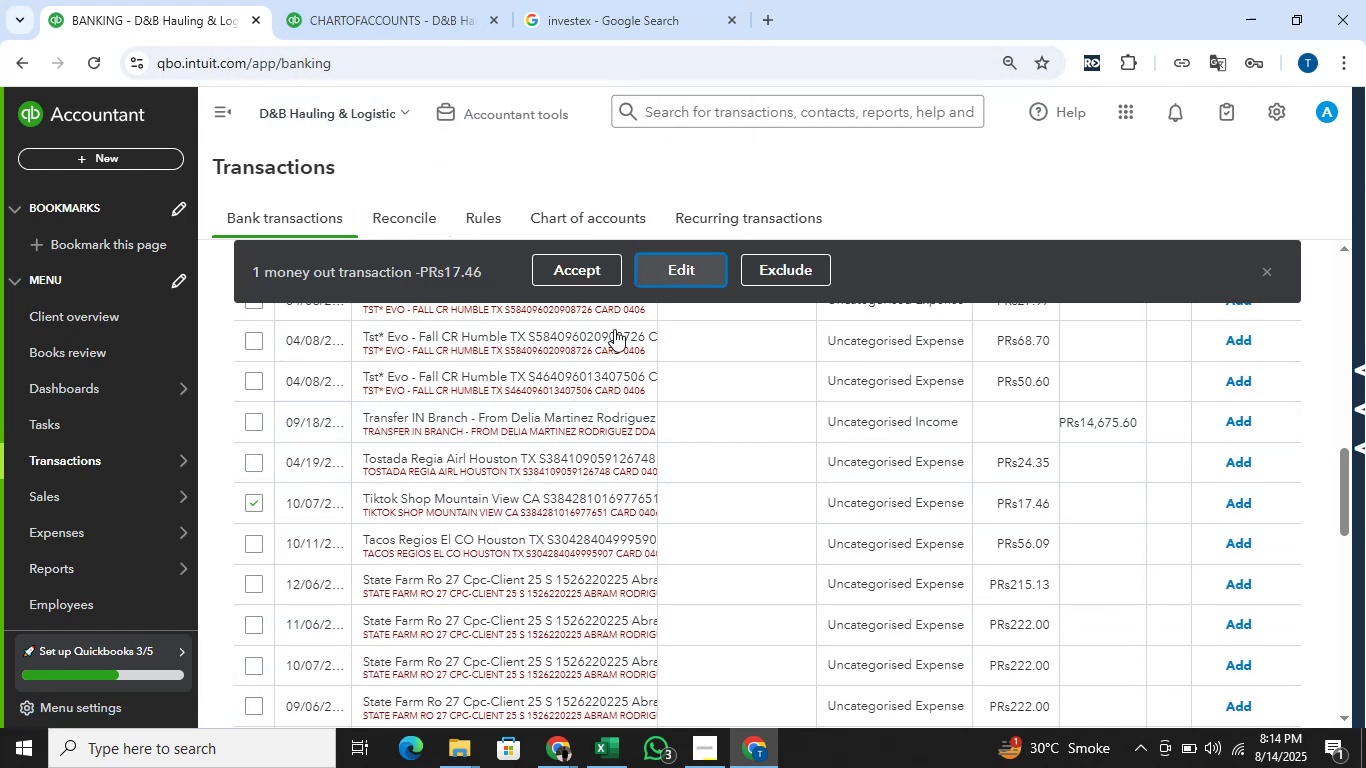 
mouse_move([514, 396])
 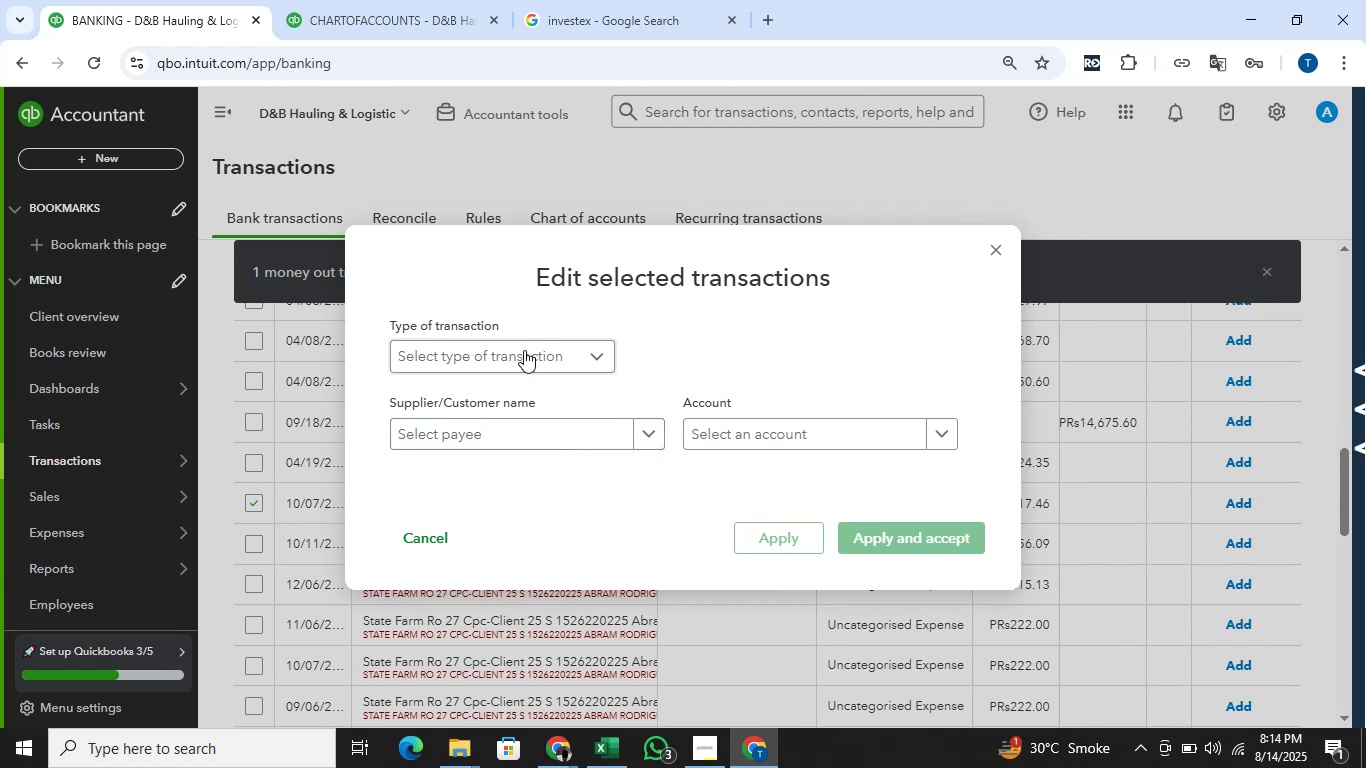 
left_click([524, 350])
 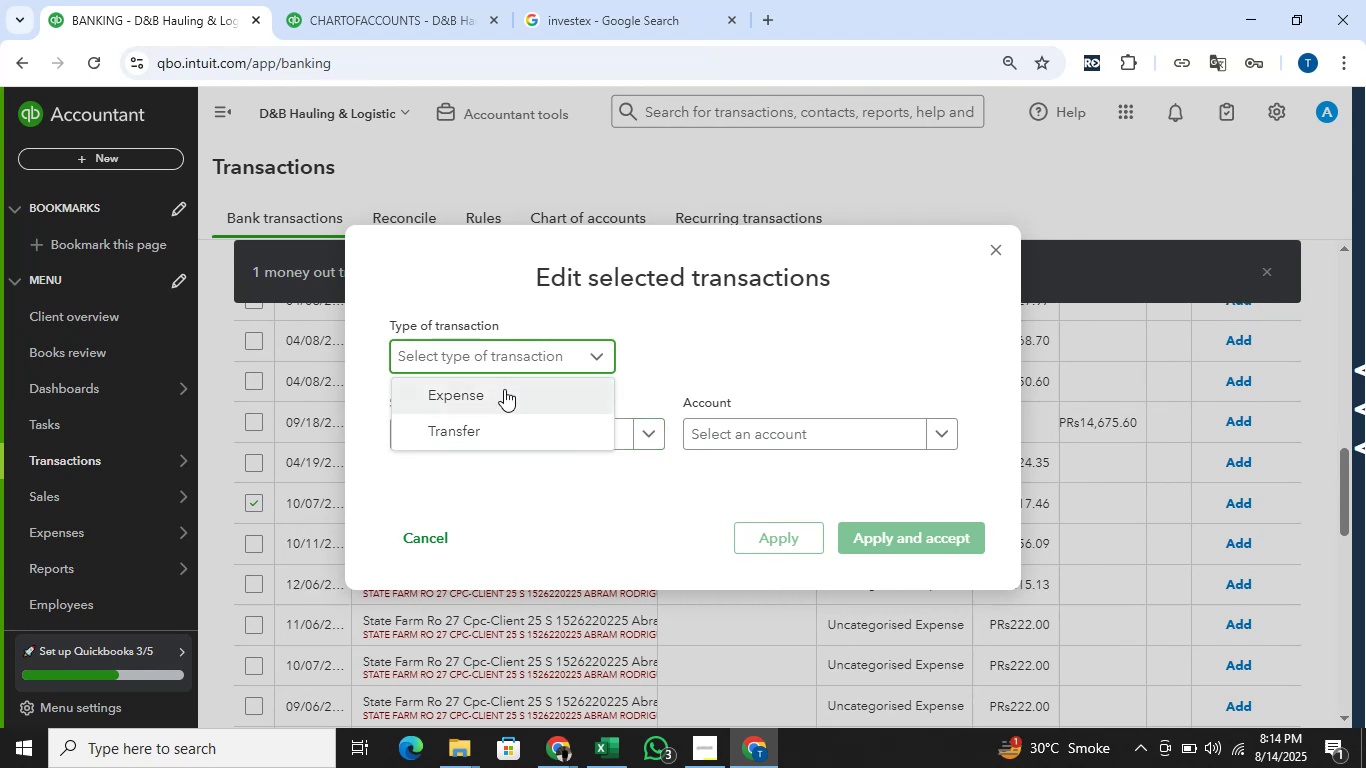 
left_click([501, 395])
 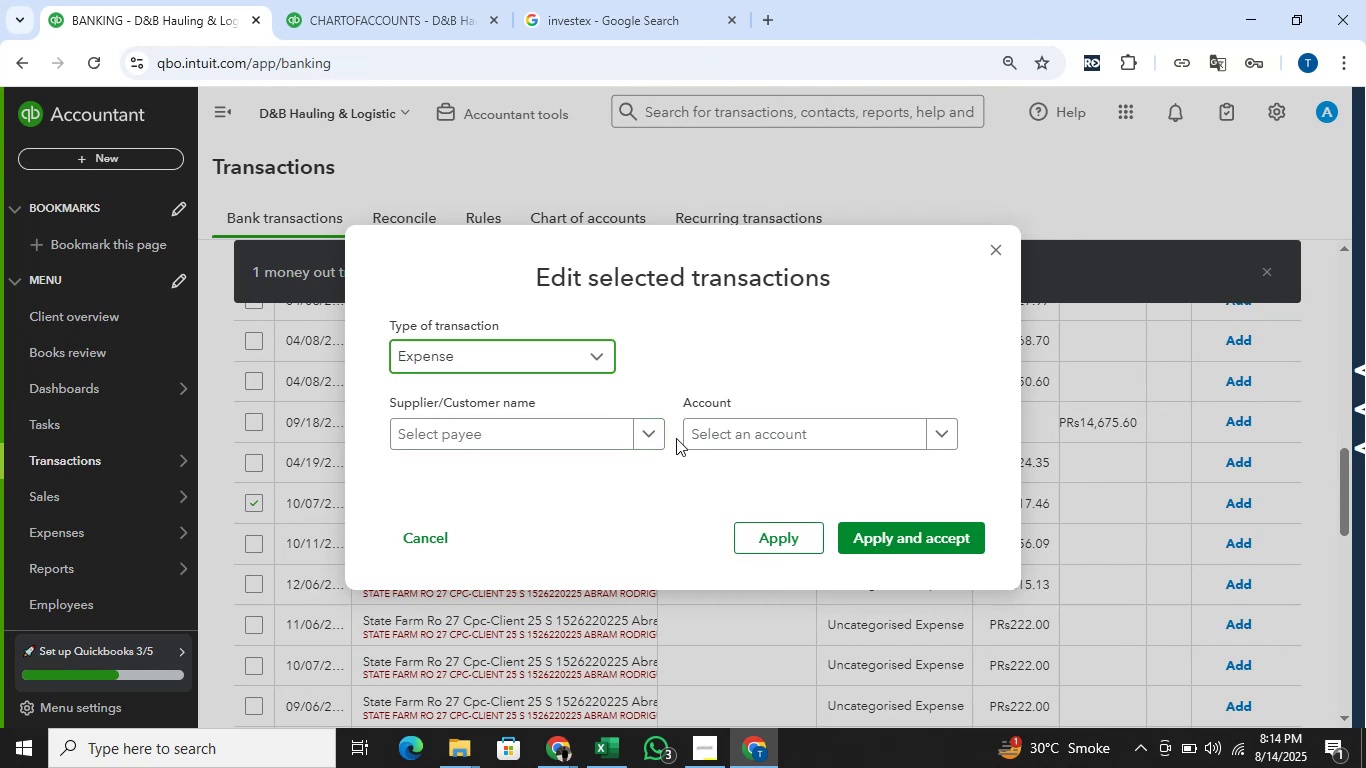 
left_click([700, 431])
 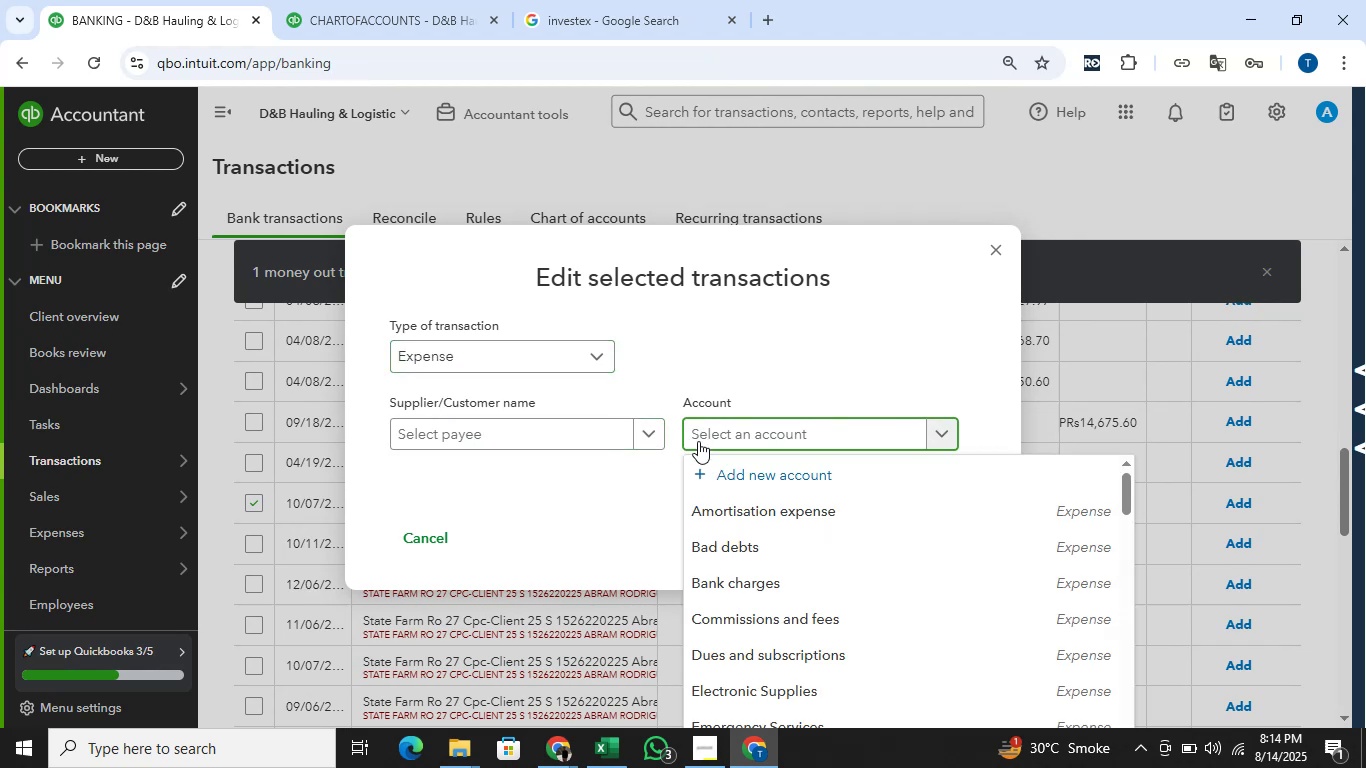 
type(pers)
 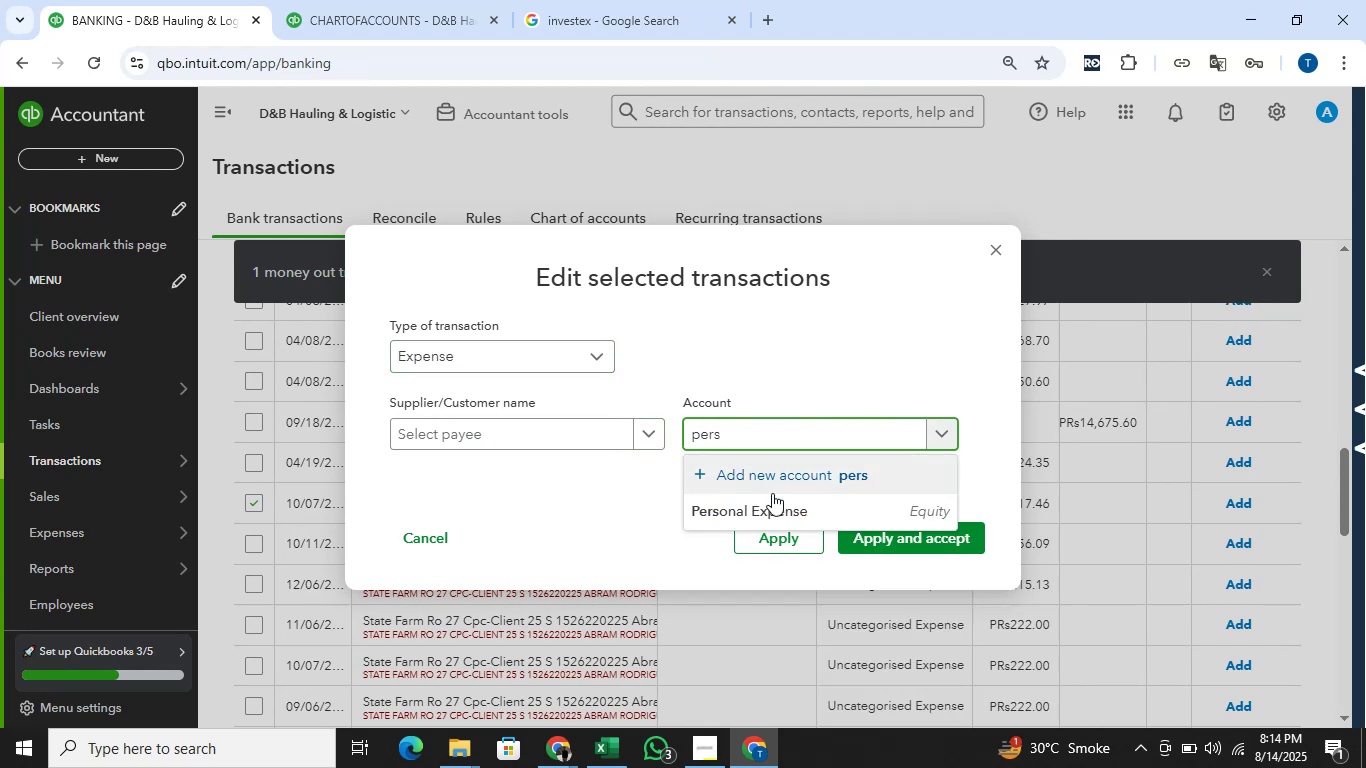 
left_click([773, 508])
 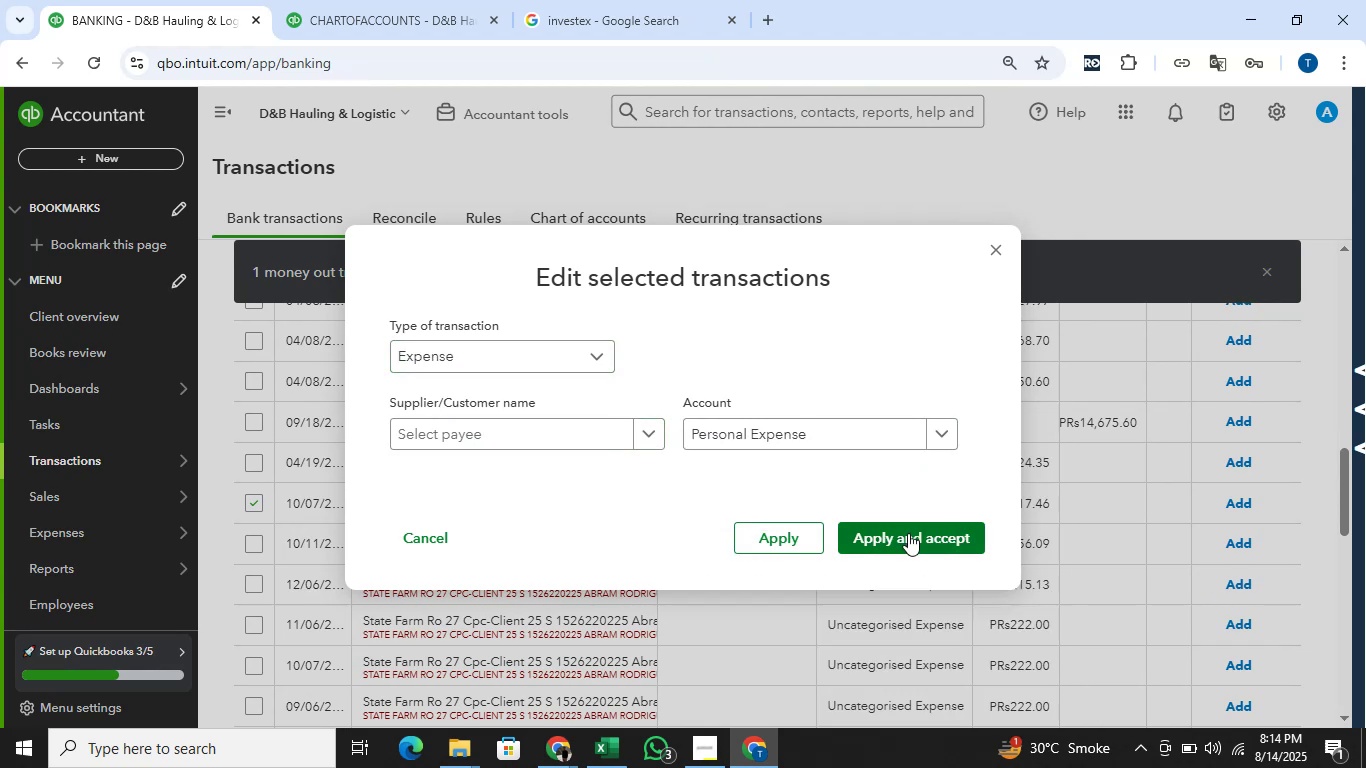 
left_click([910, 539])
 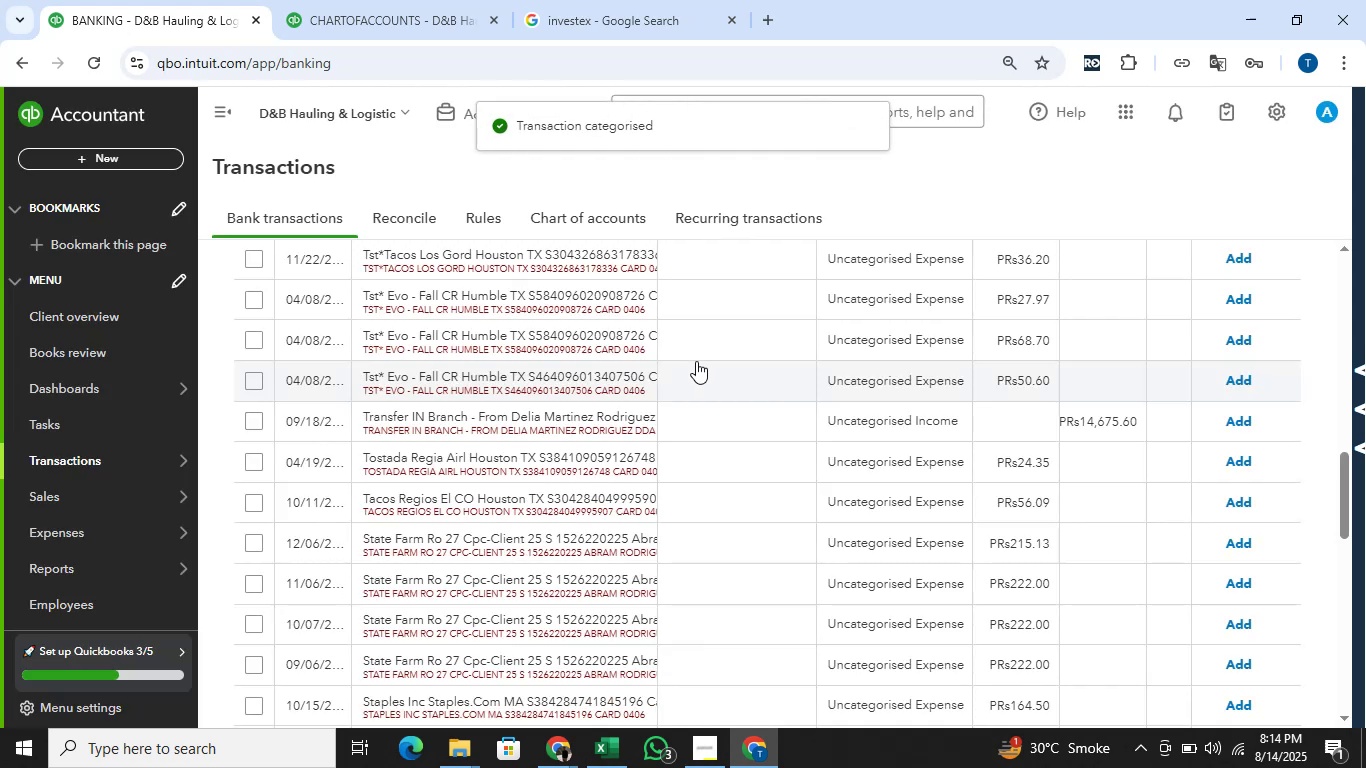 
wait(7.1)
 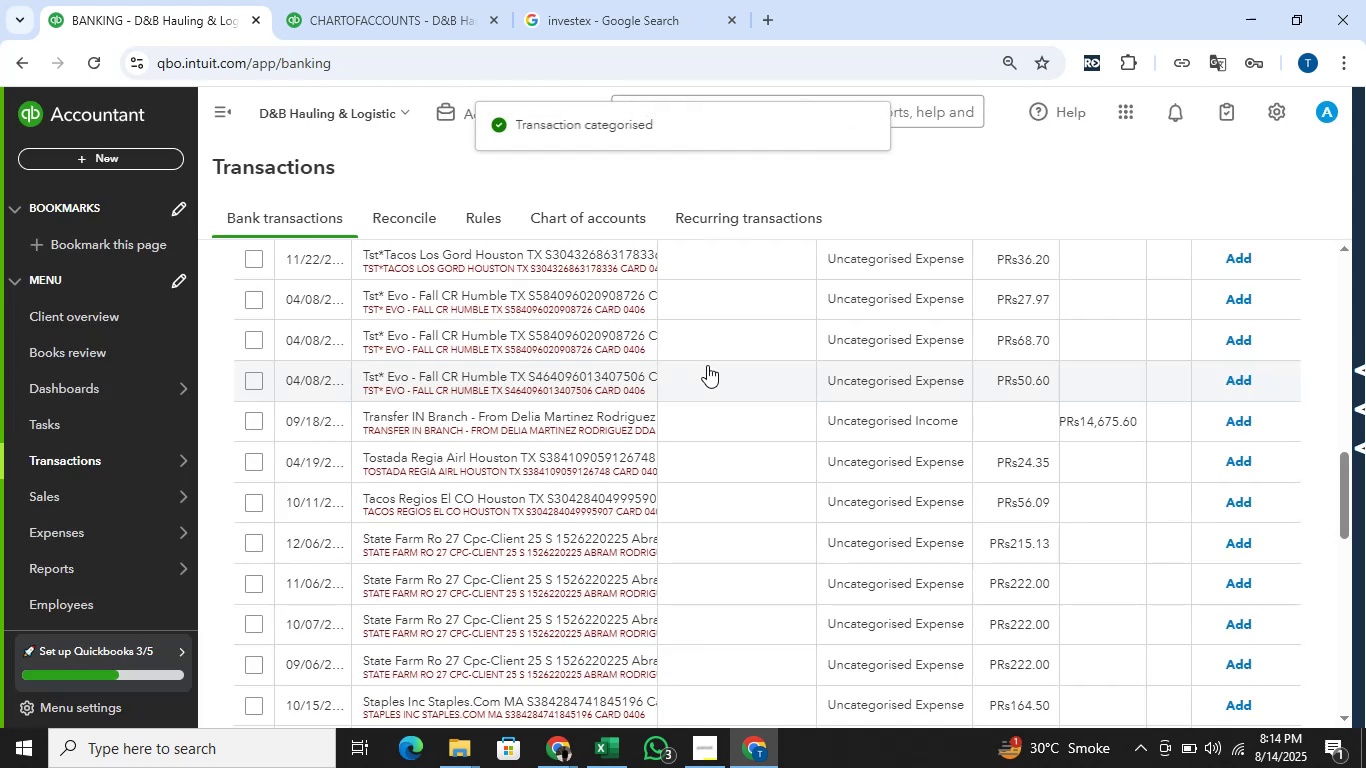 
left_click([641, 24])
 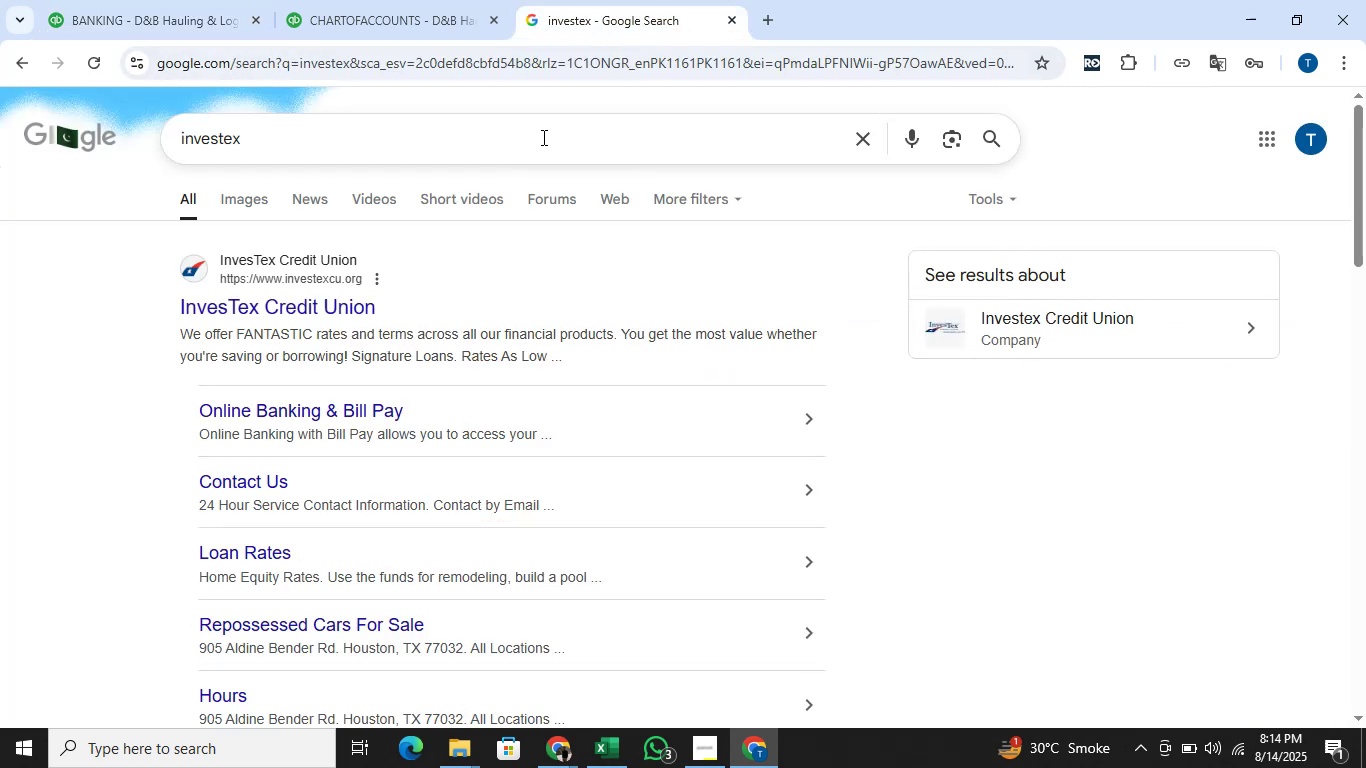 
left_click([542, 137])
 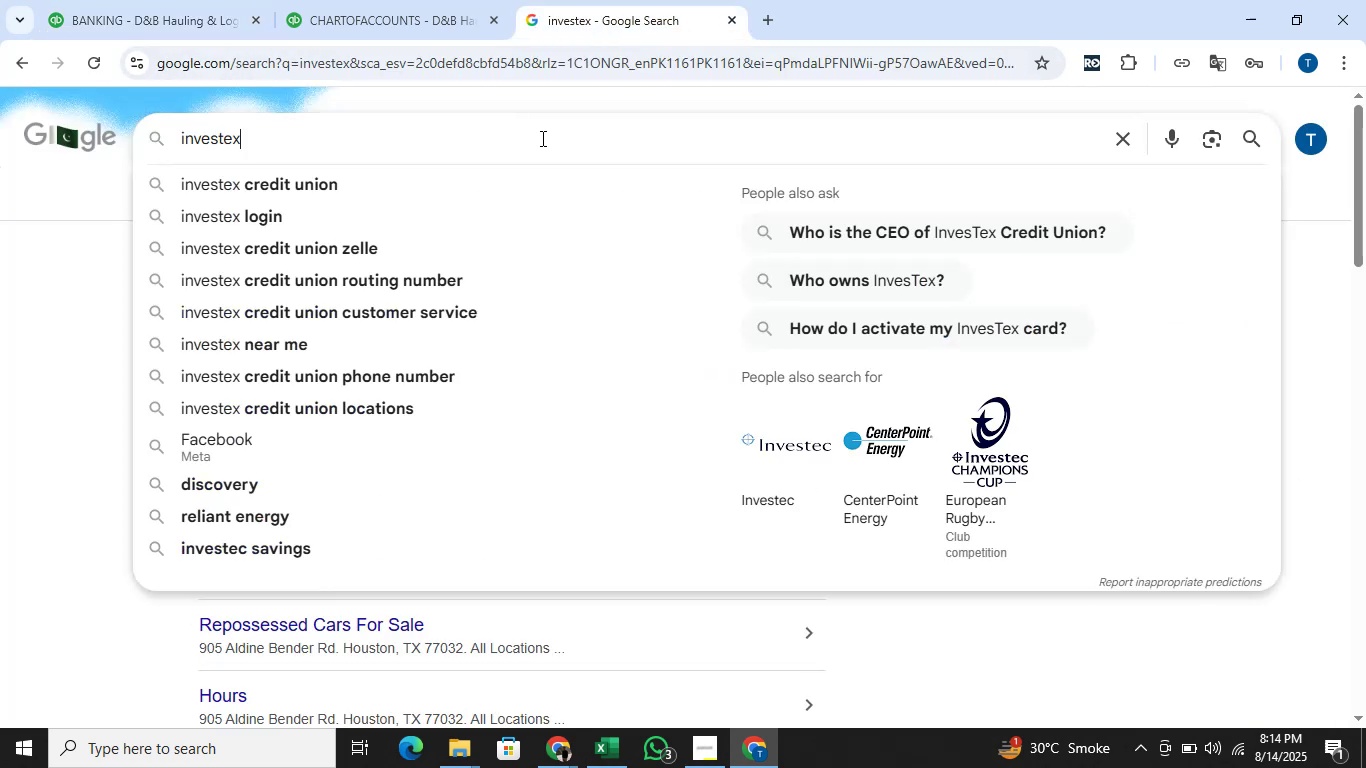 
hold_key(key=Backspace, duration=0.87)
 